 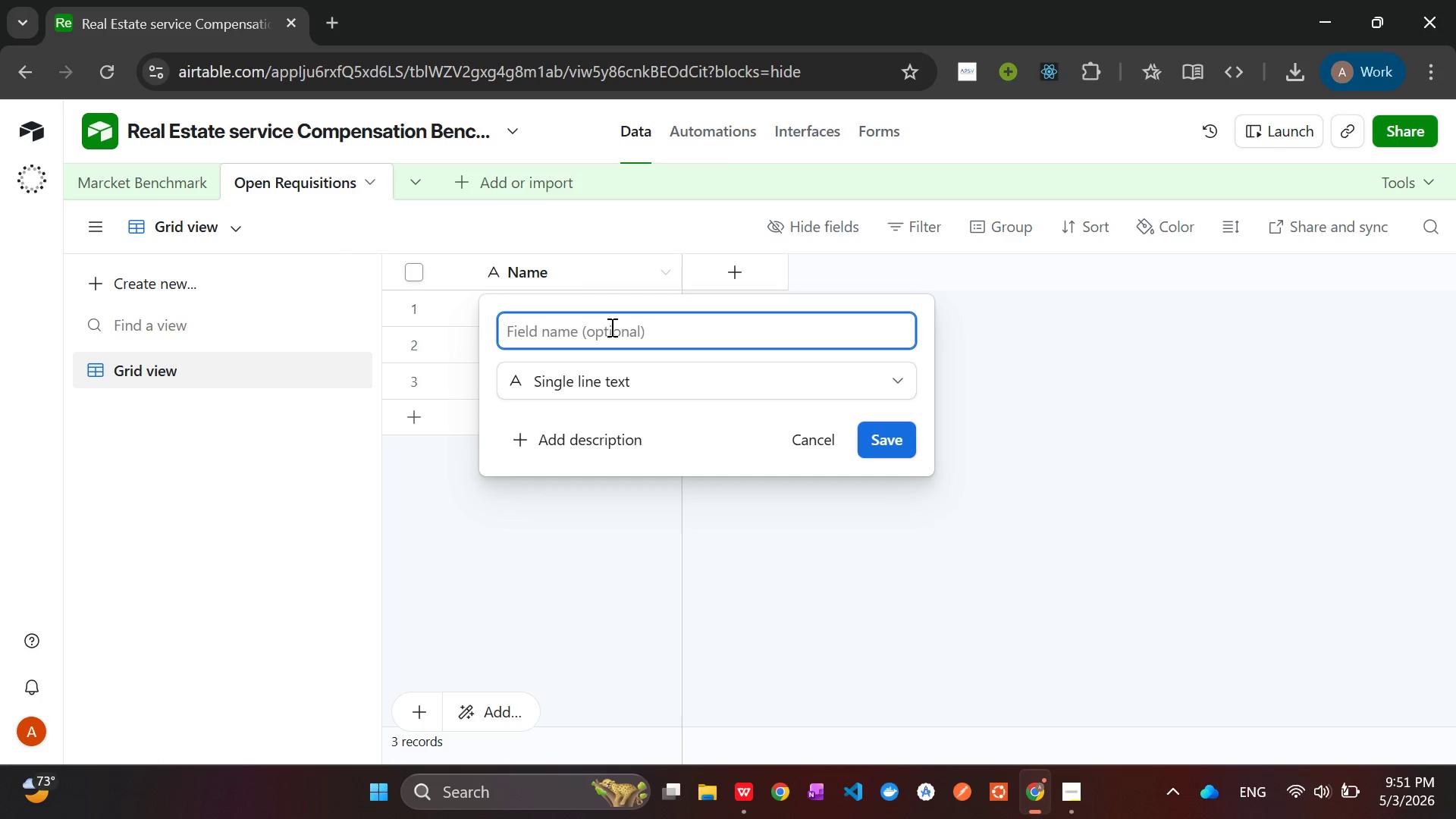 
type(Request ID)
 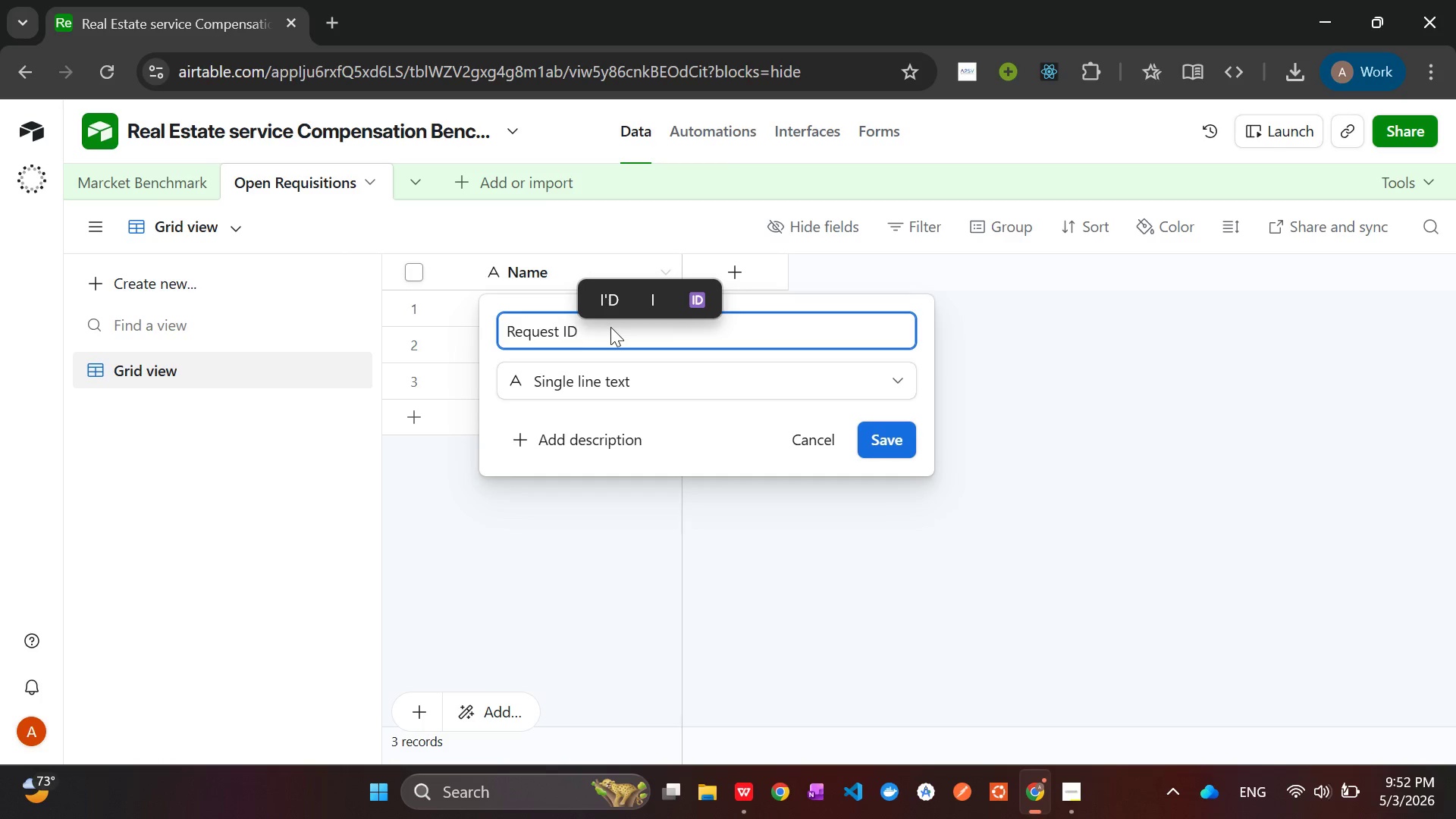 
type(au)
 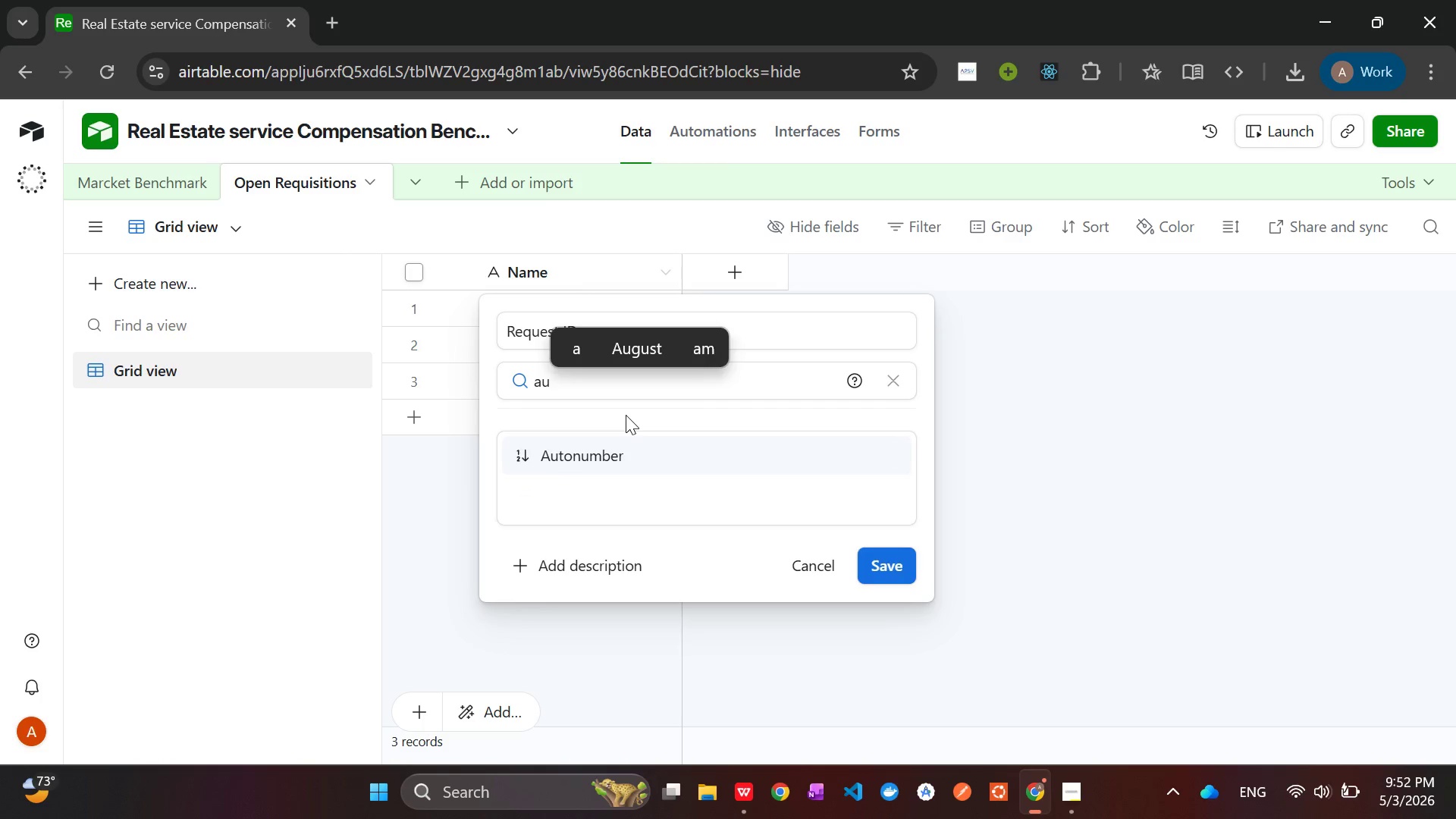 
key(Enter)
 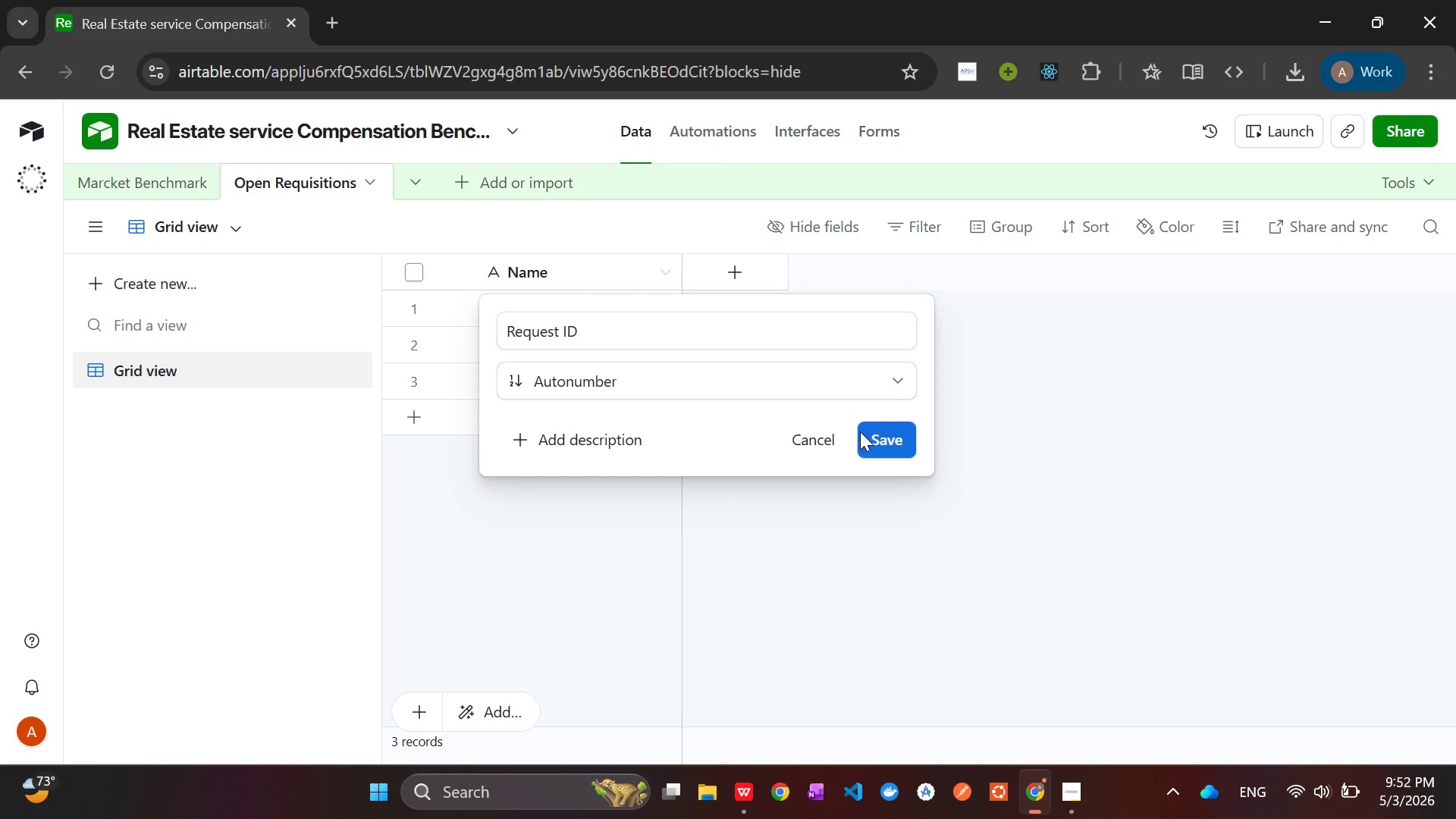 
left_click([874, 433])
 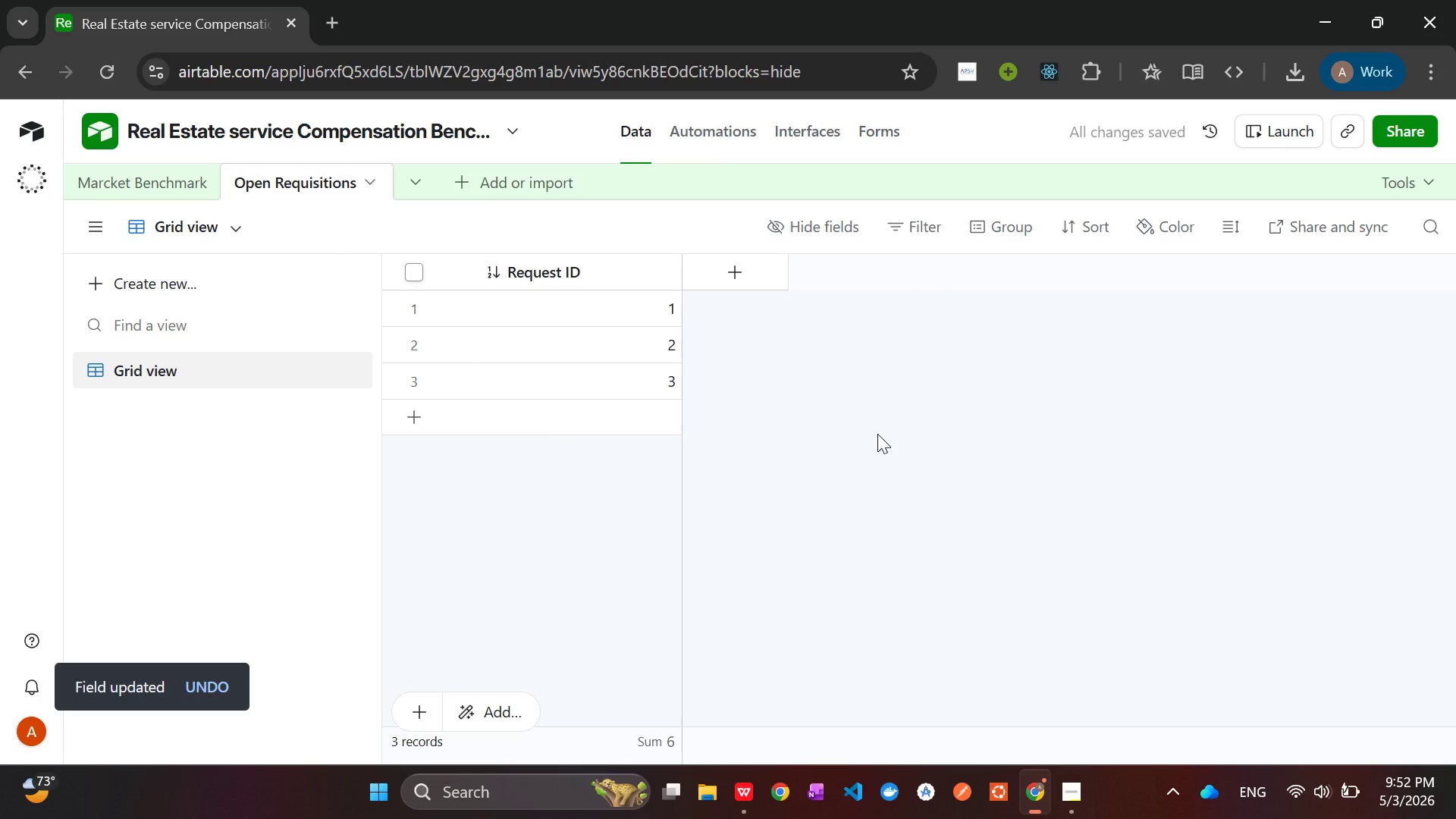 
wait(10.42)
 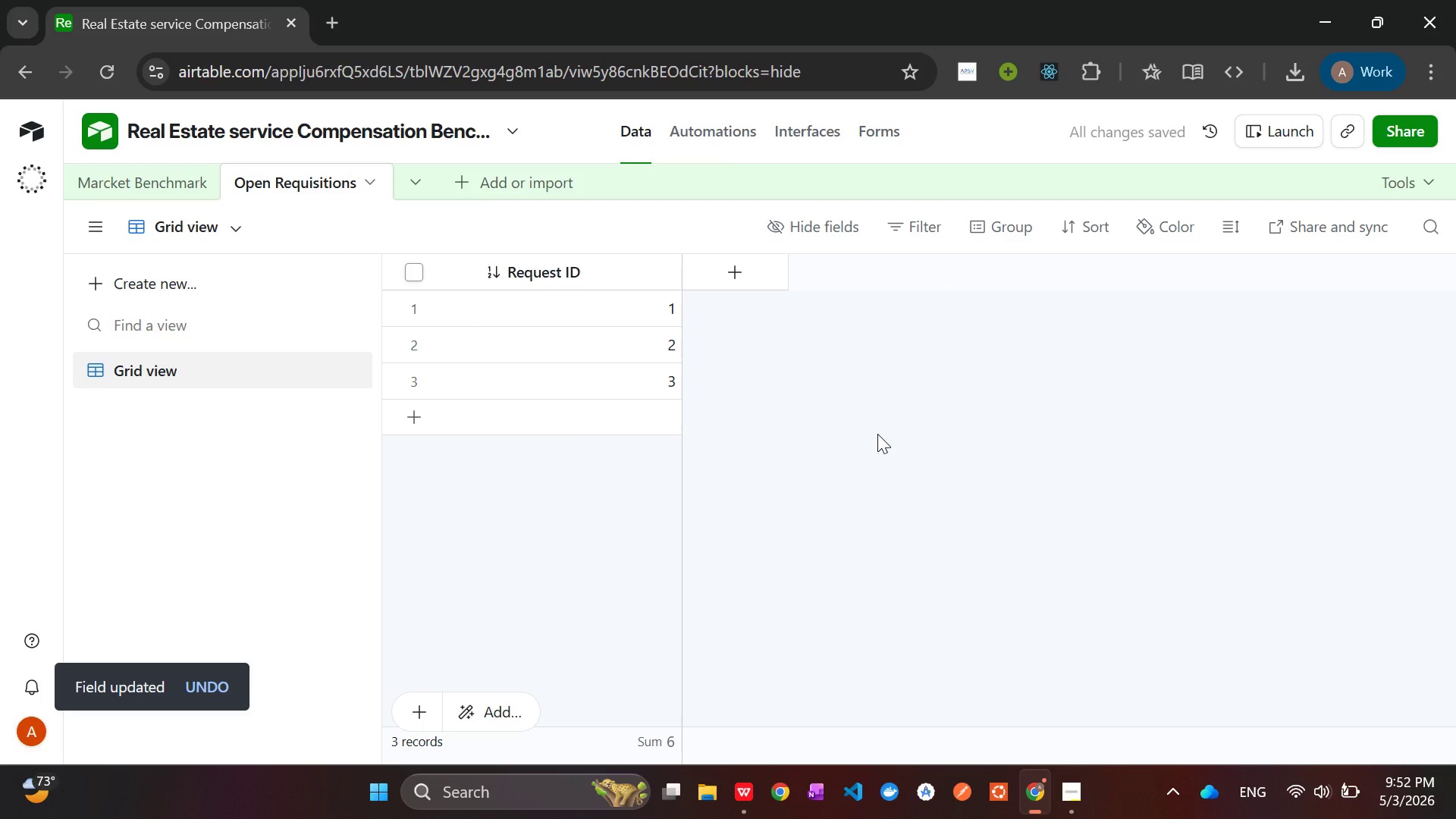 
left_click([733, 278])
 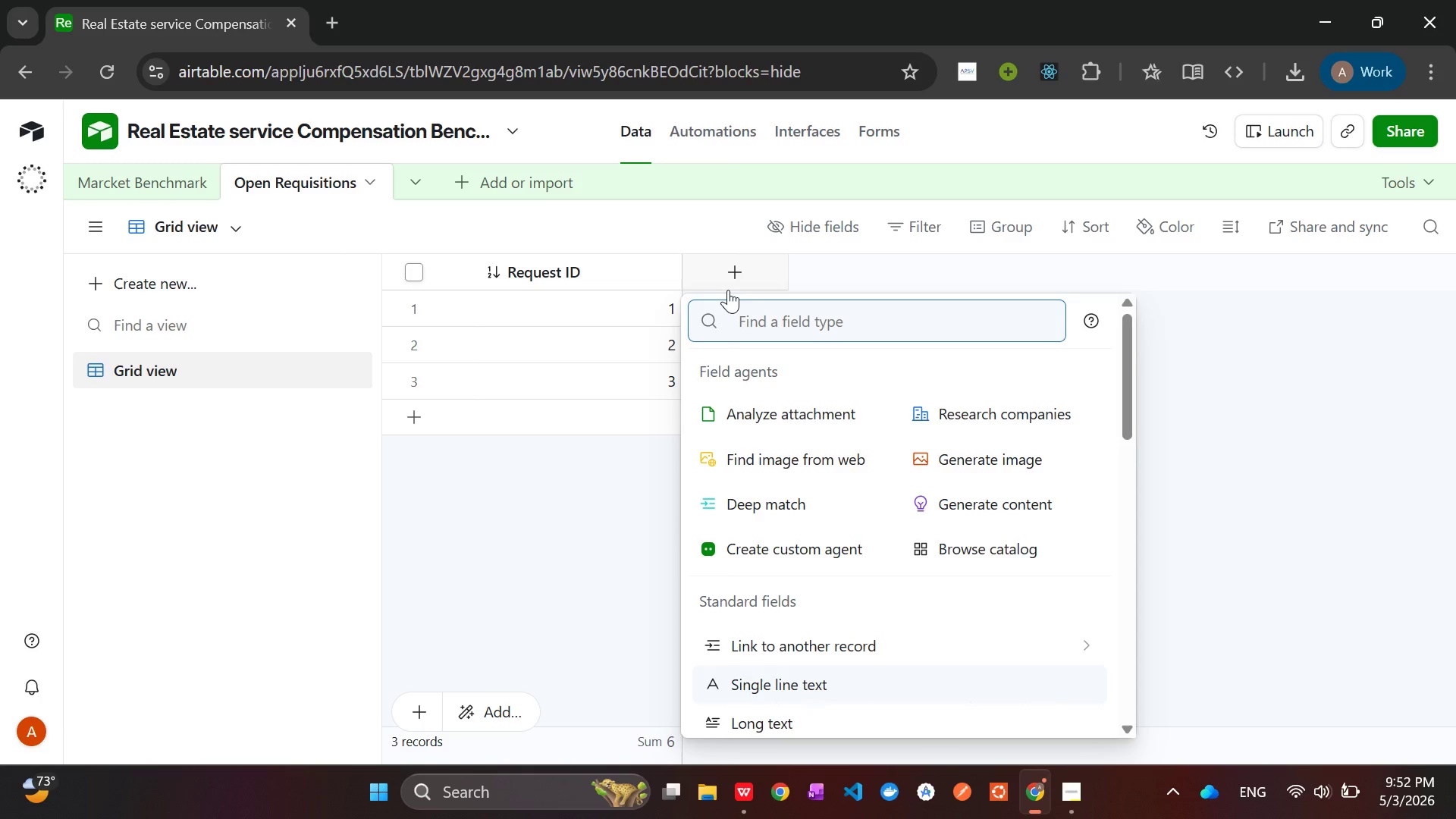 
type(sing)
 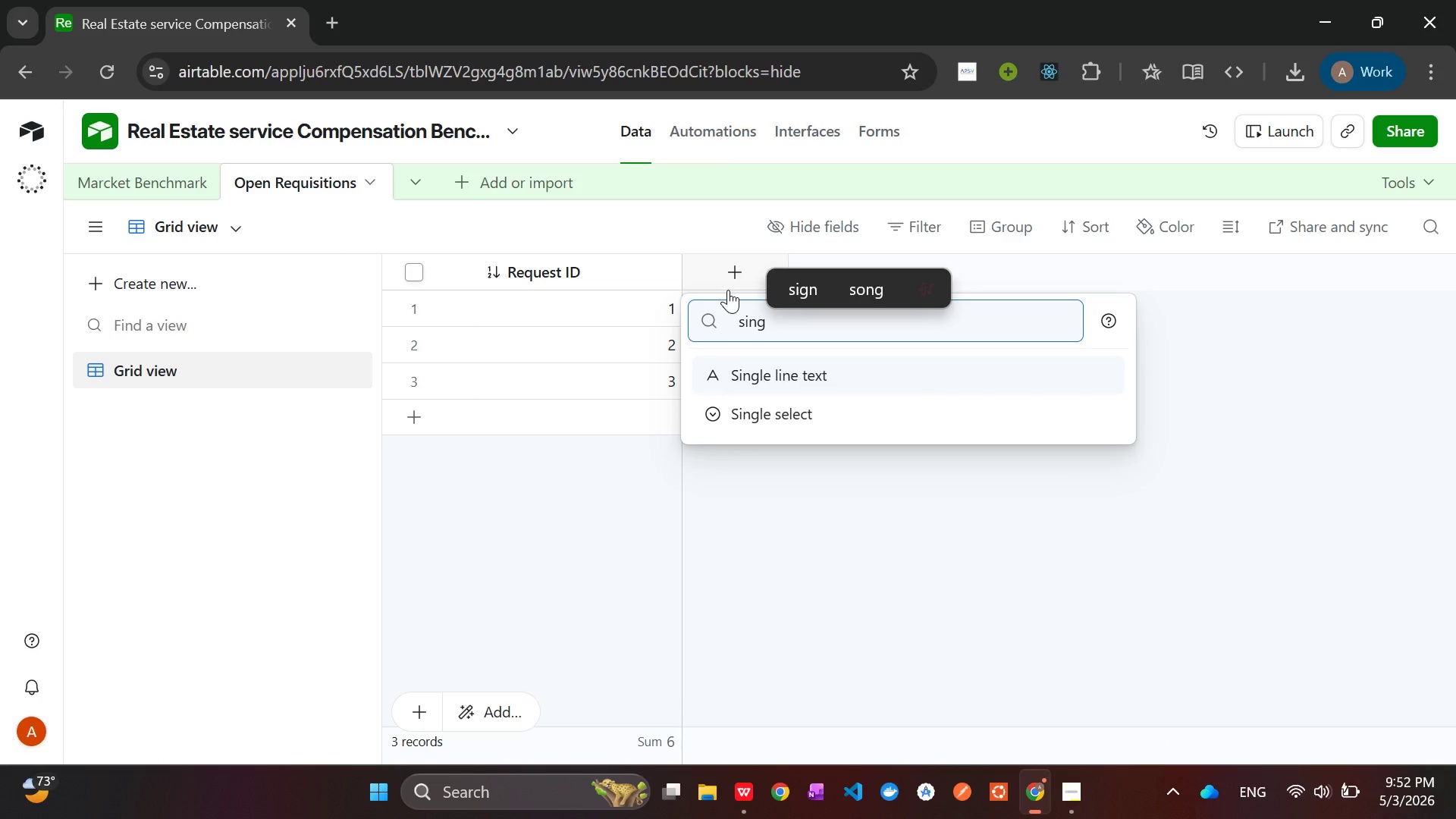 
key(ArrowDown)
 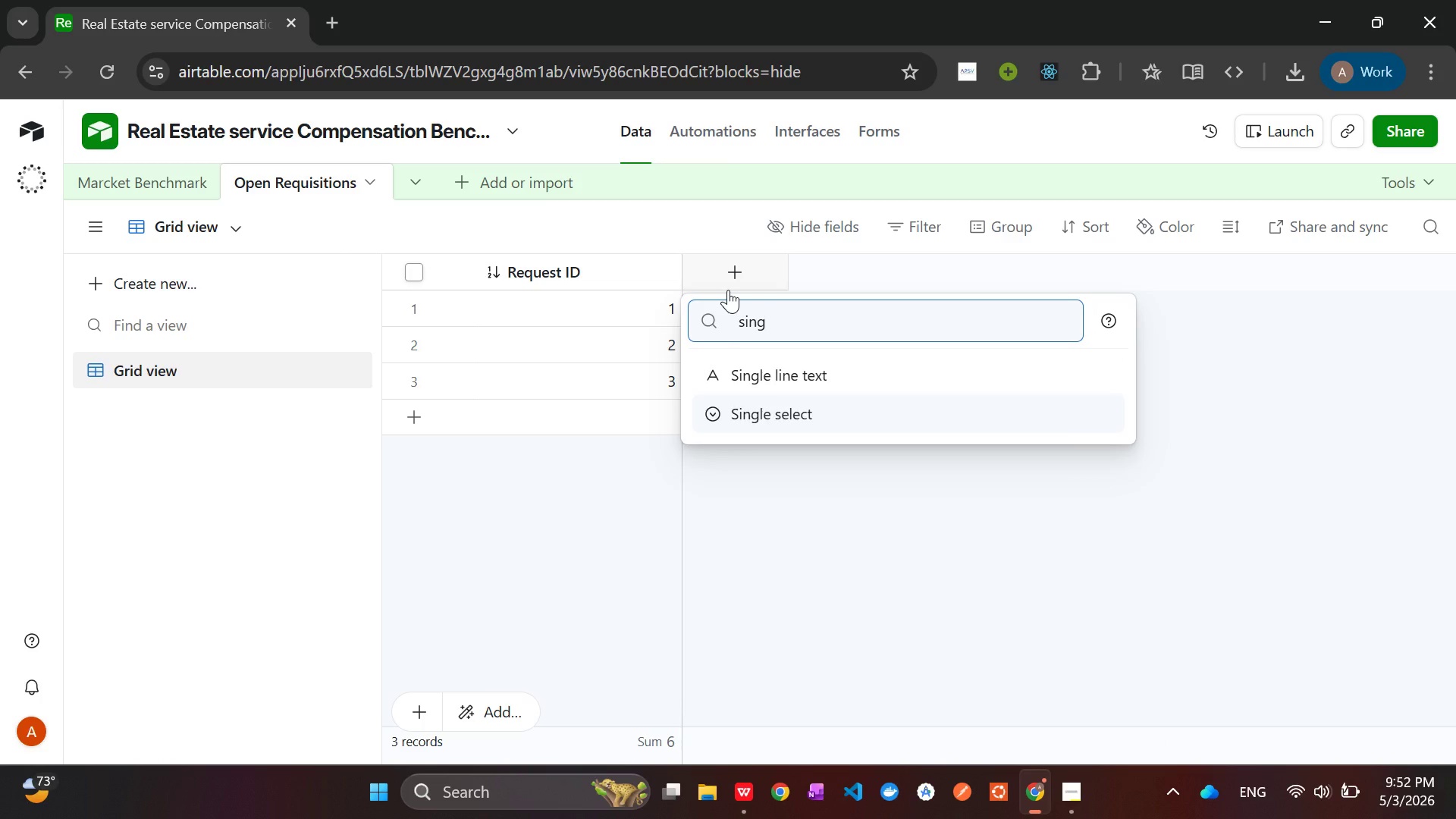 
key(Enter)
 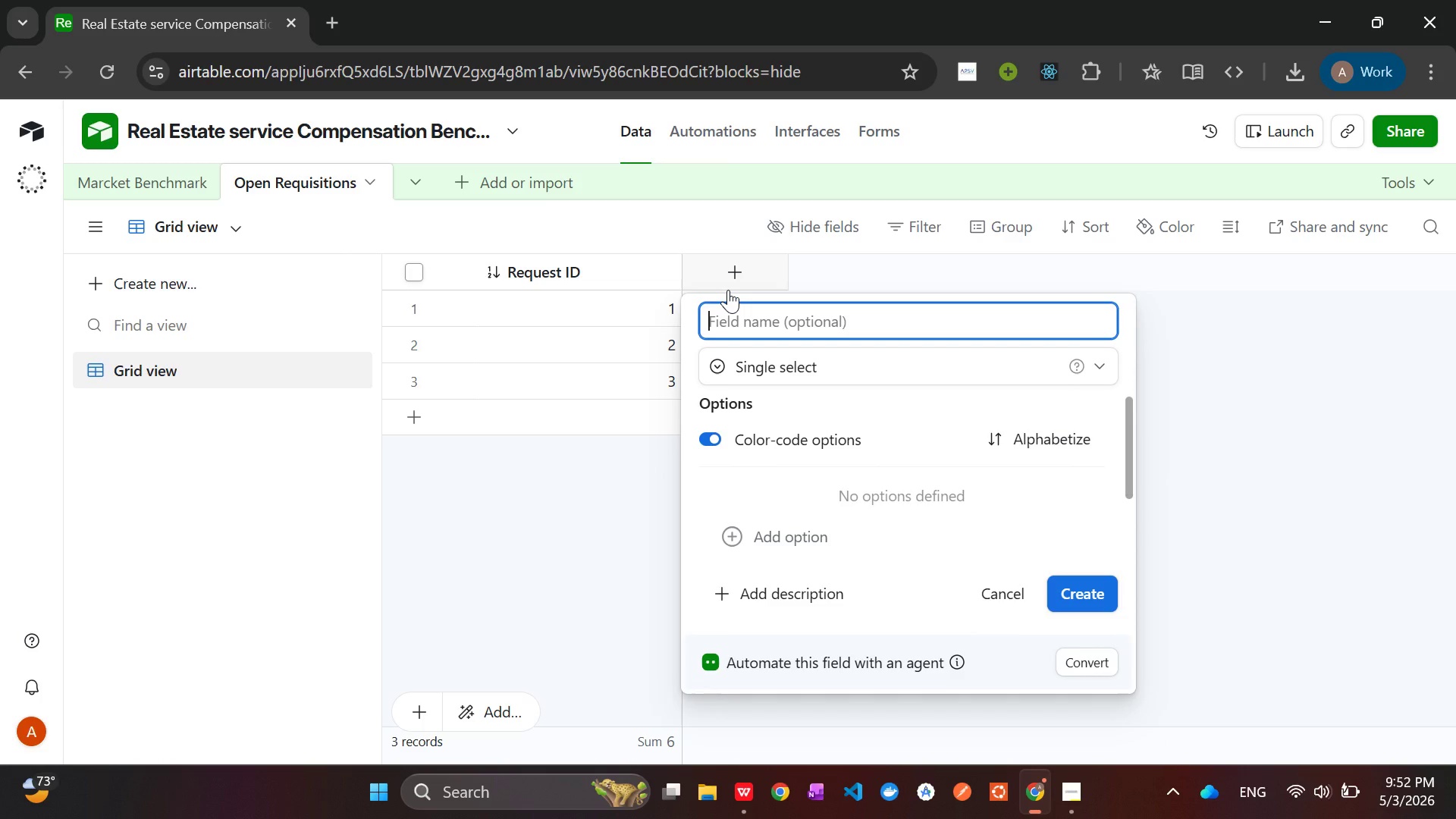 
type(Status)
 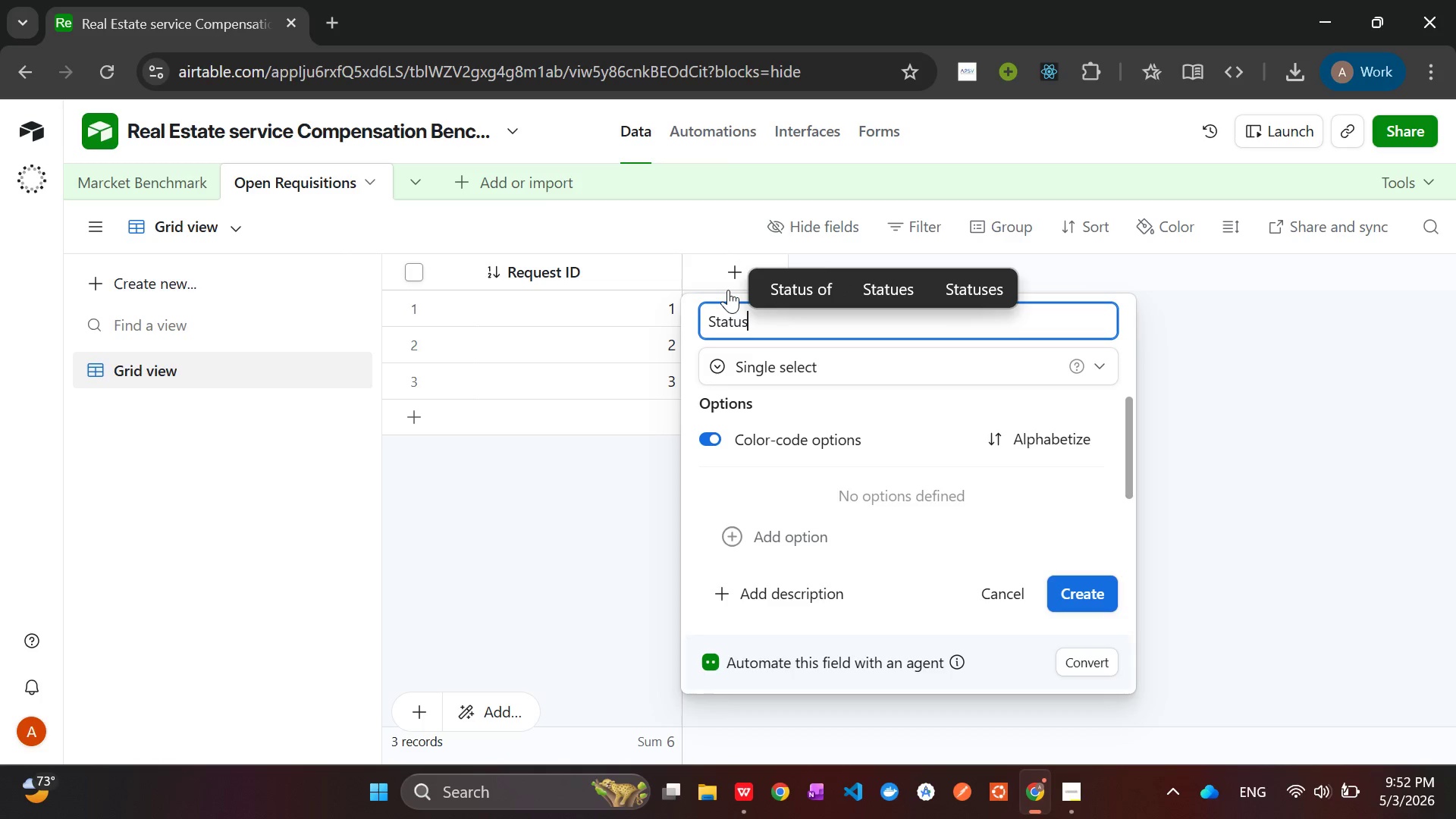 
wait(5.52)
 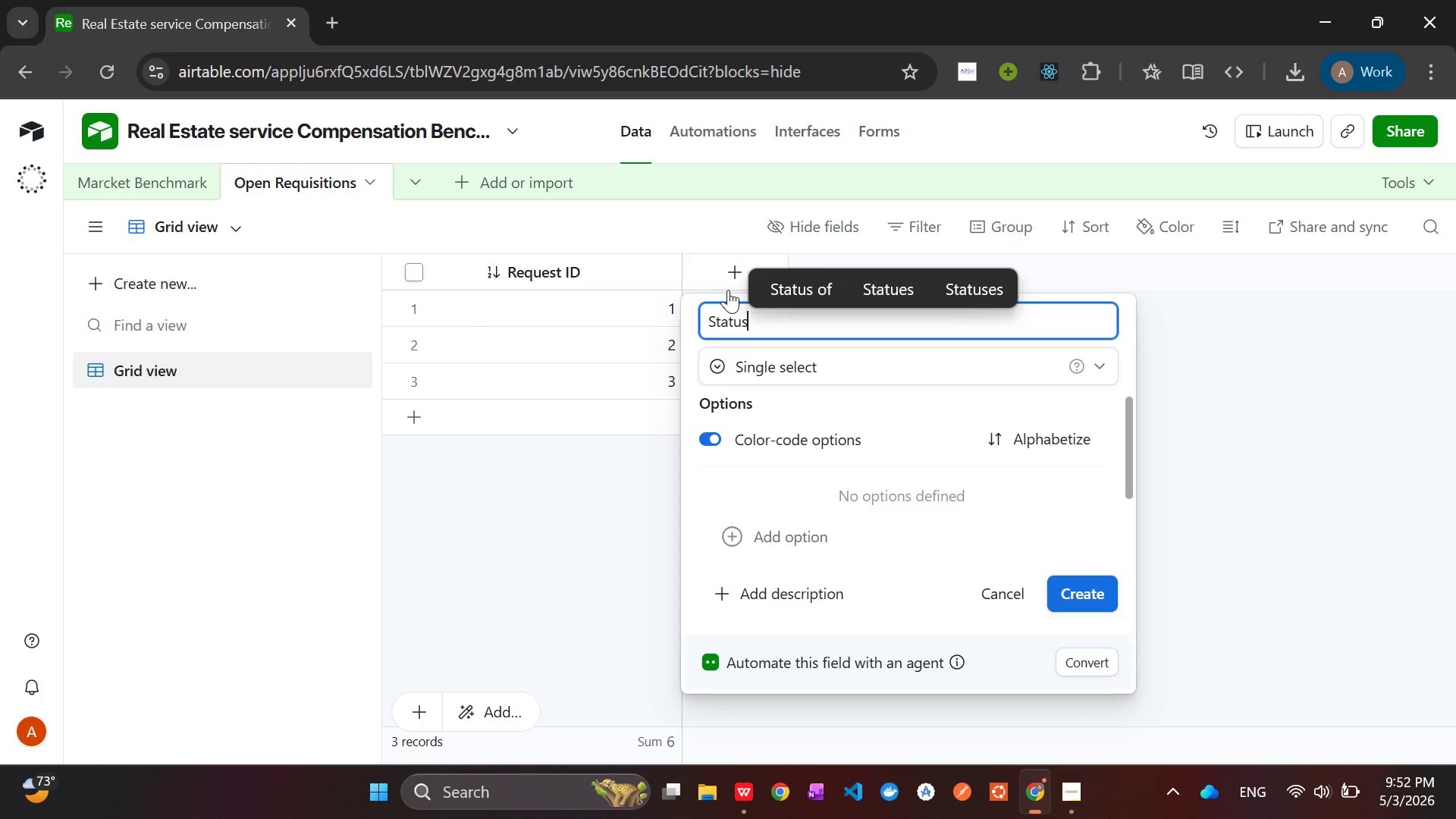 
left_click([786, 534])
 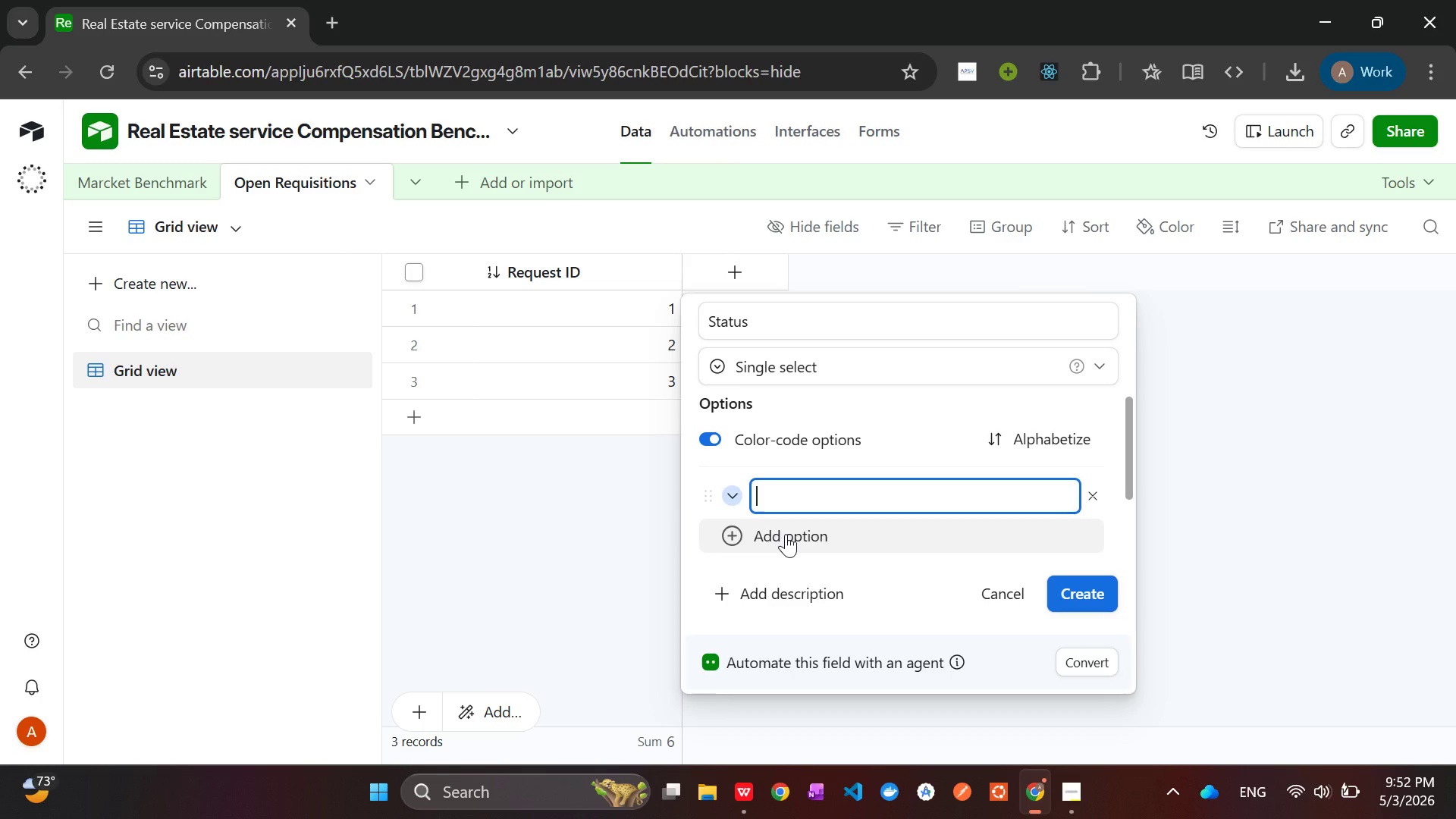 
type(Open)
 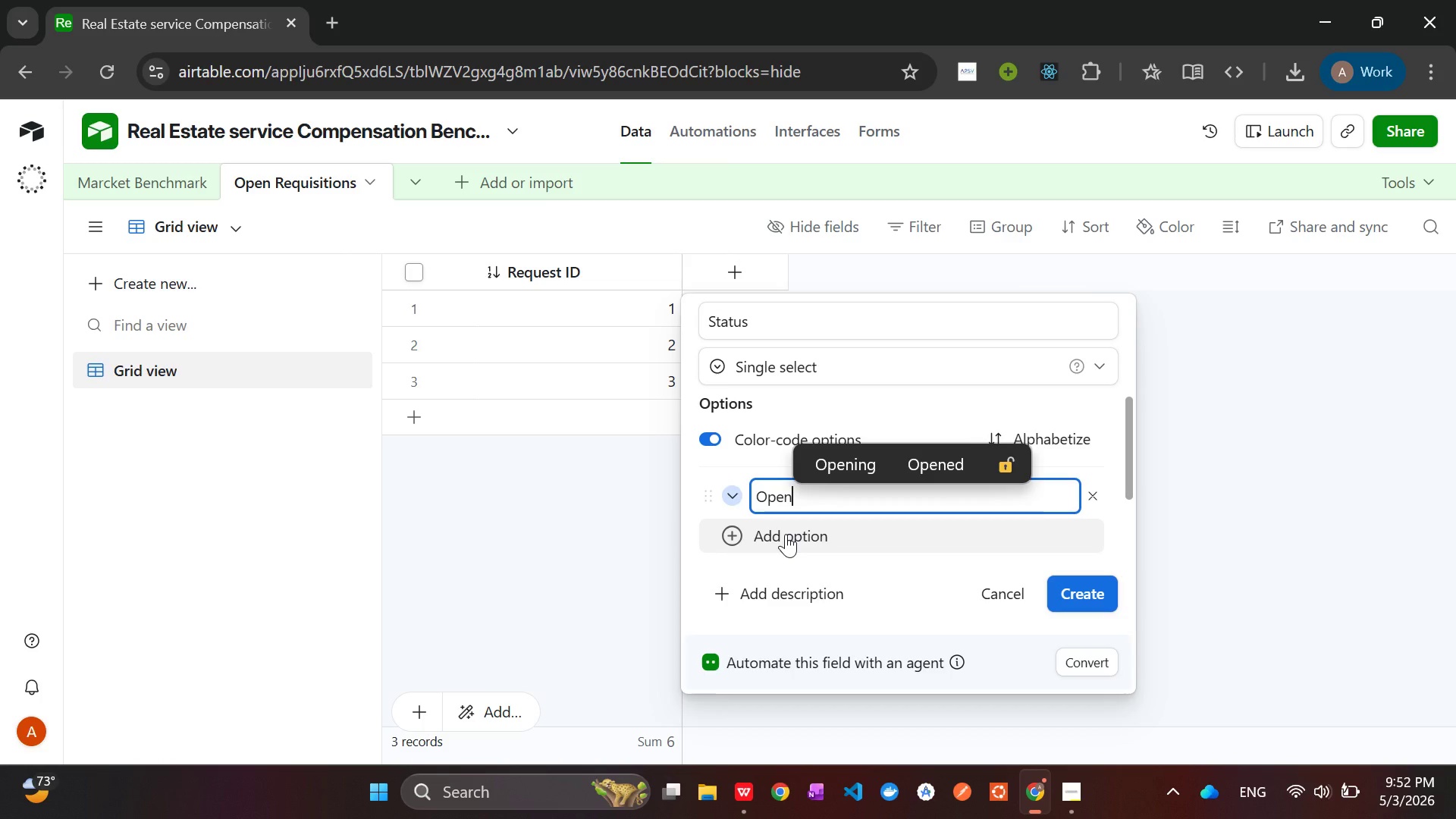 
left_click([786, 534])
 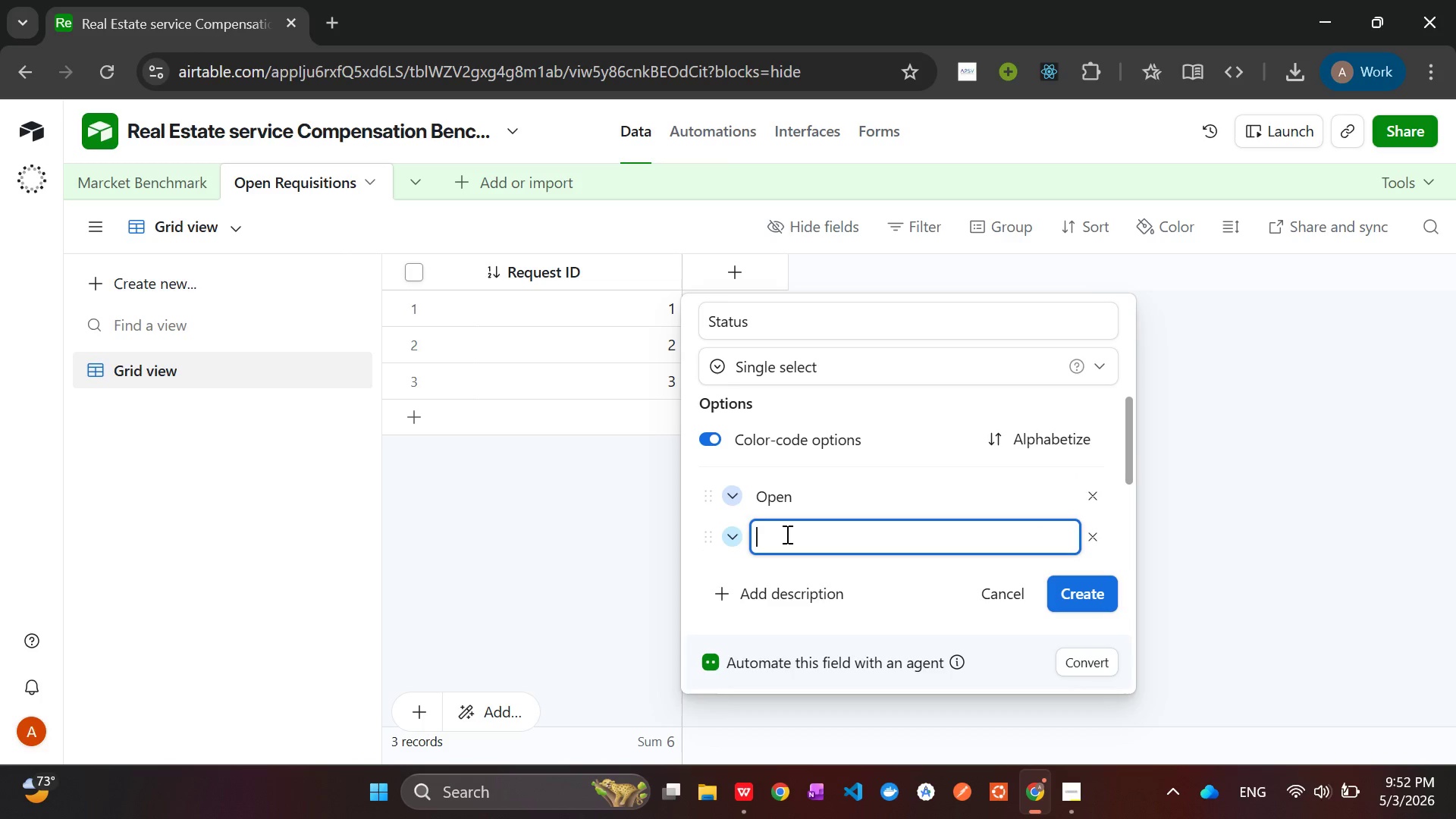 
type(Draft)
 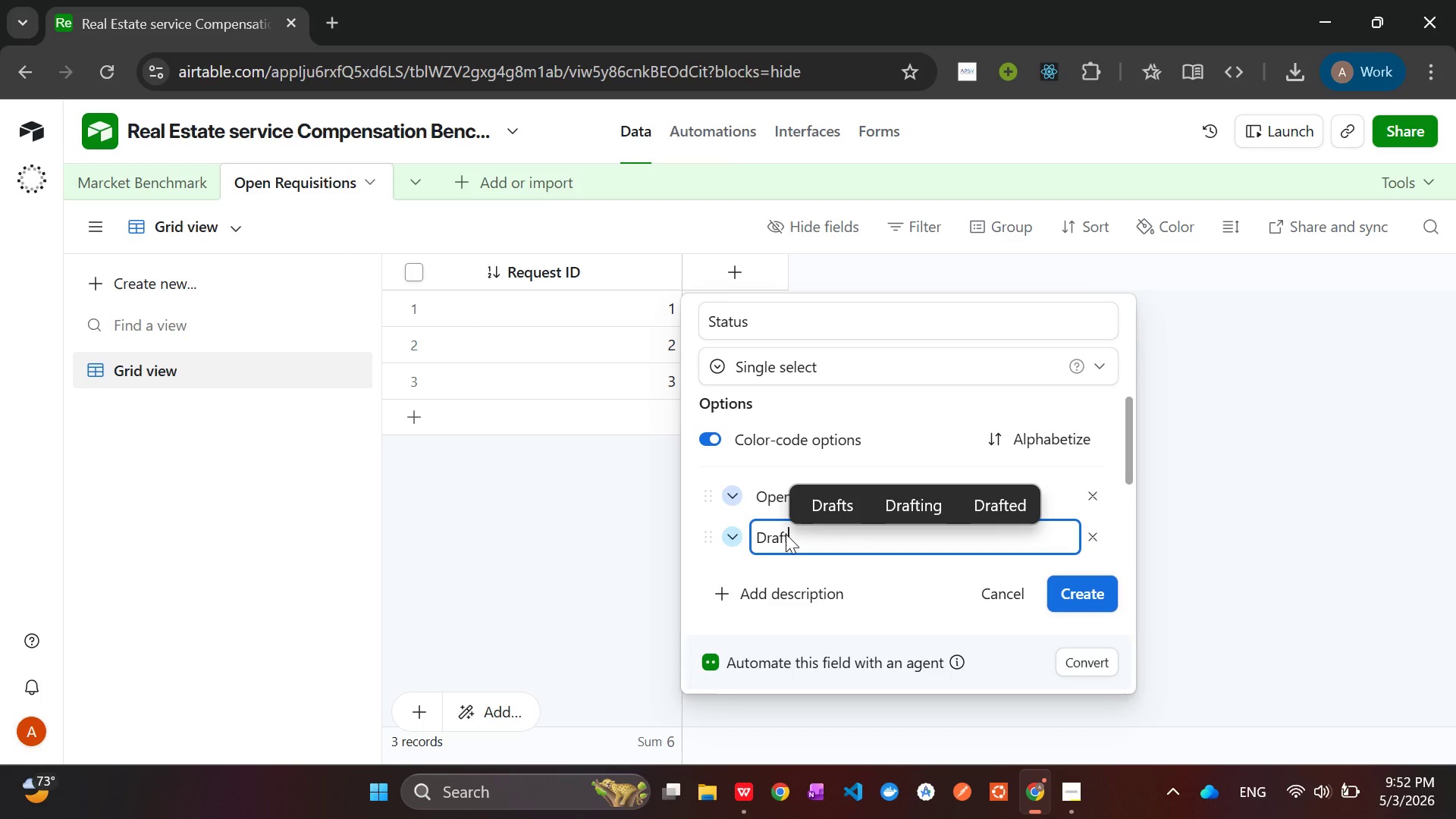 
scroll: coordinate [786, 534], scroll_direction: none, amount: 0.0
 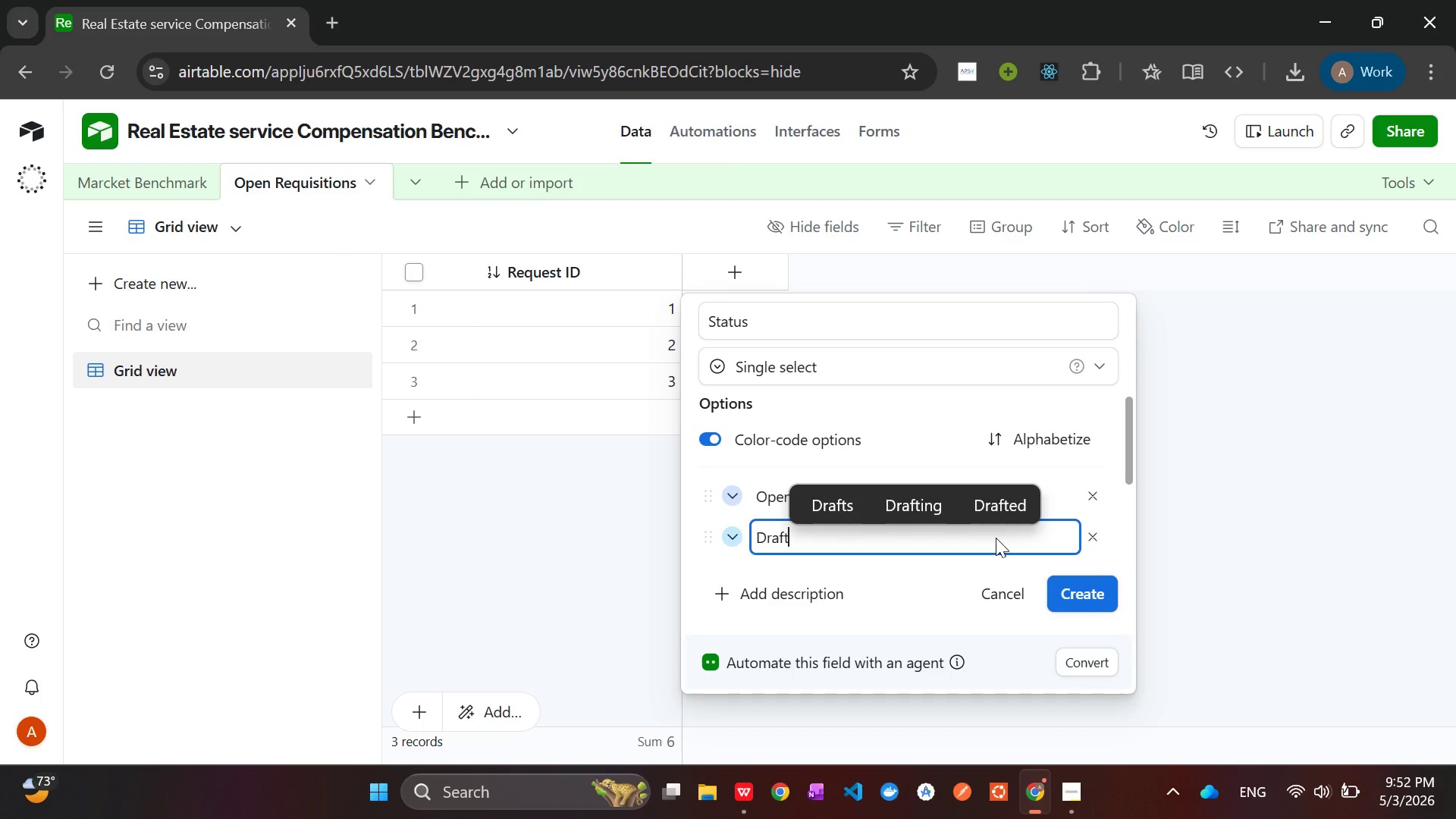 
scroll: coordinate [996, 538], scroll_direction: down, amount: 1.0
 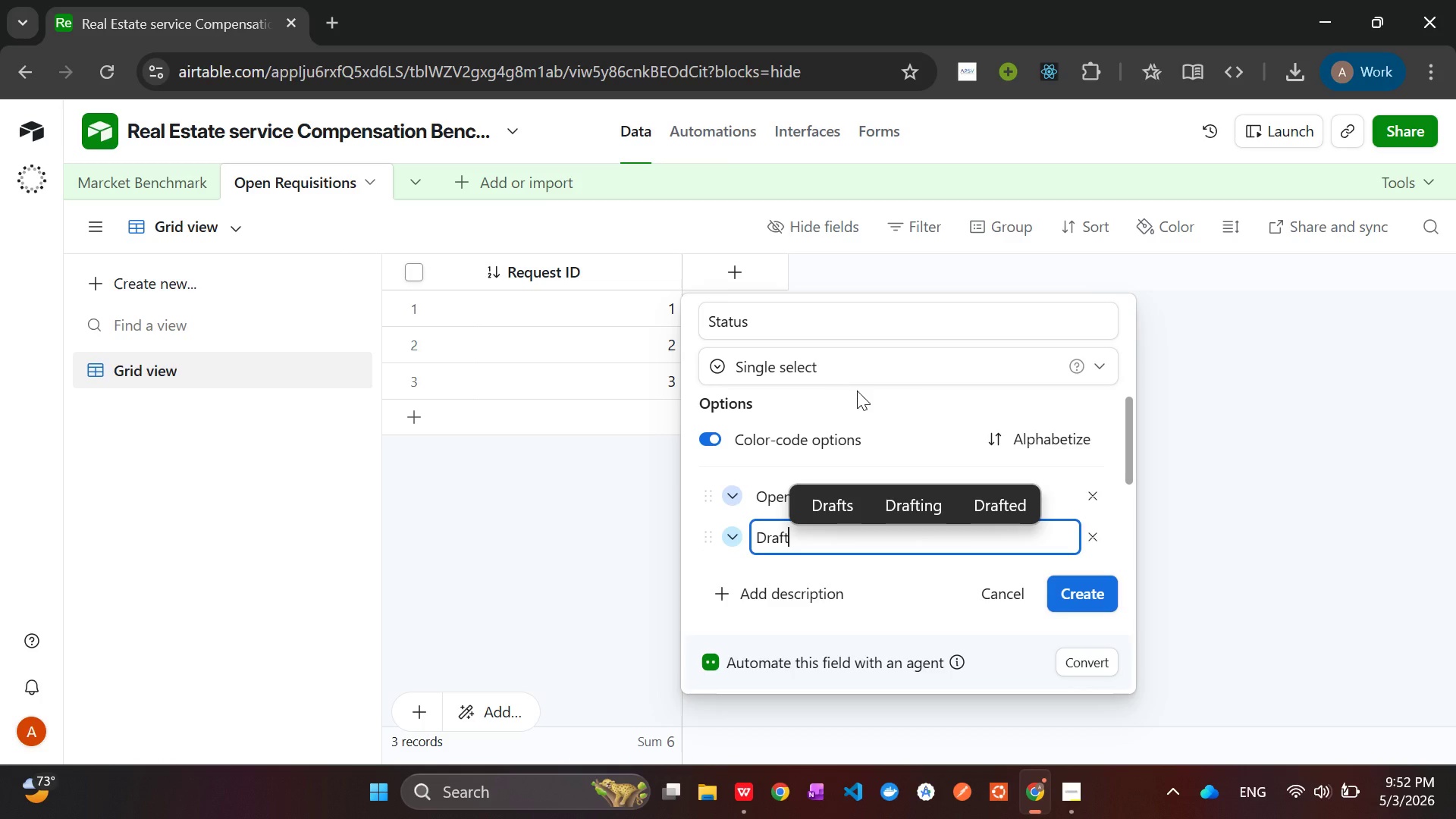 
left_click([857, 391])
 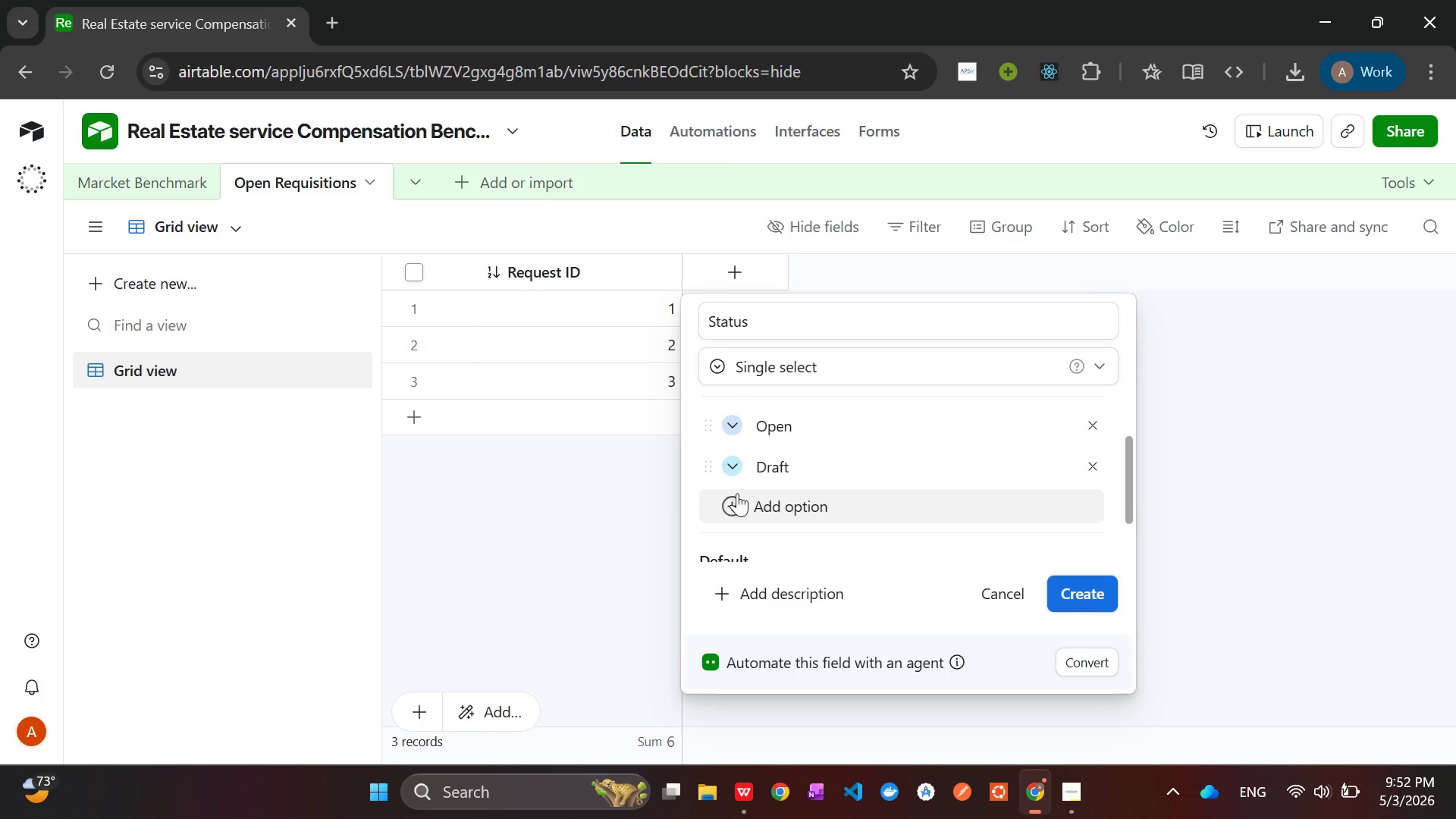 
left_click([730, 493])
 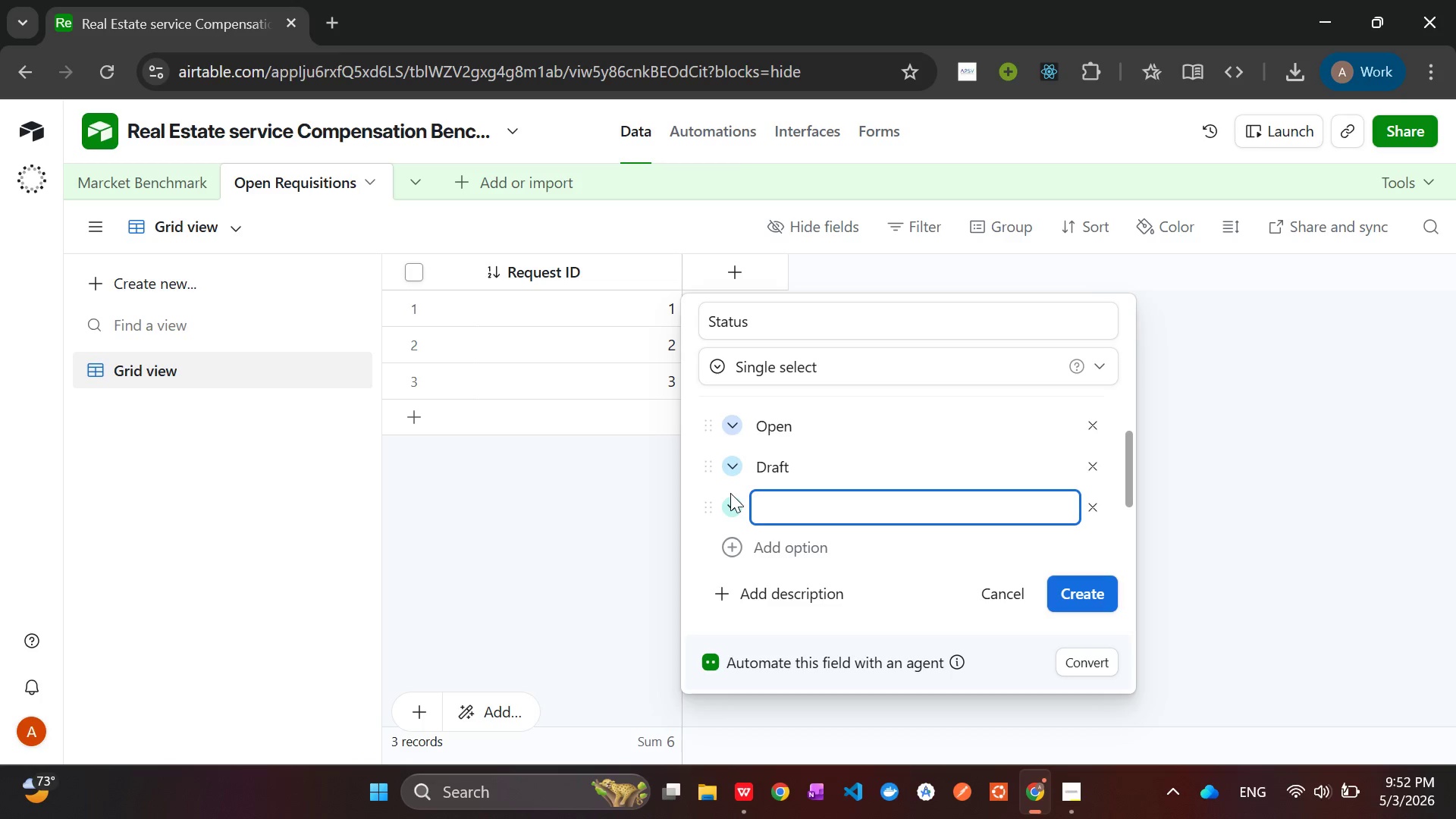 
type(Filled)
 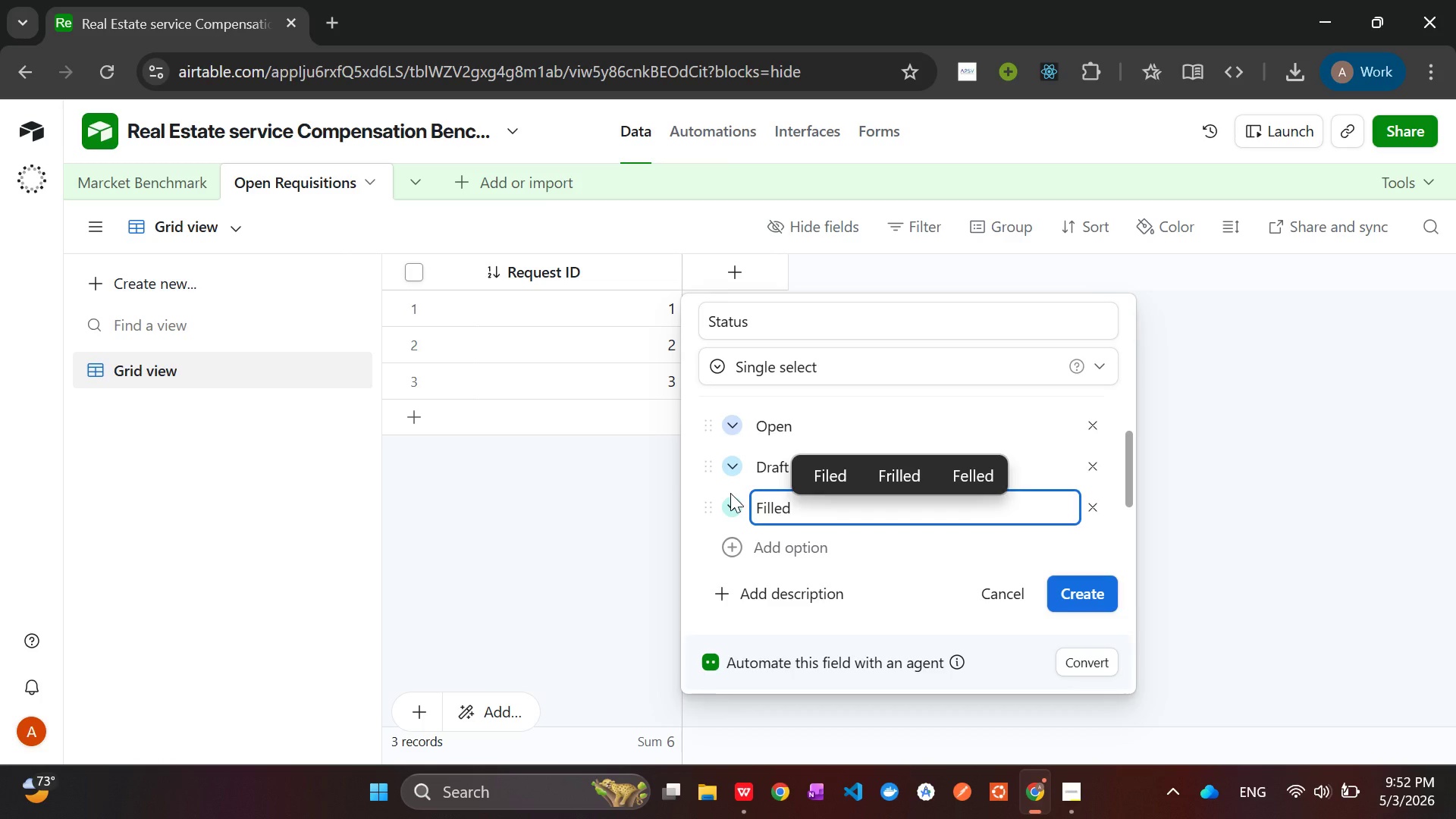 
scroll: coordinate [736, 511], scroll_direction: down, amount: 1.0
 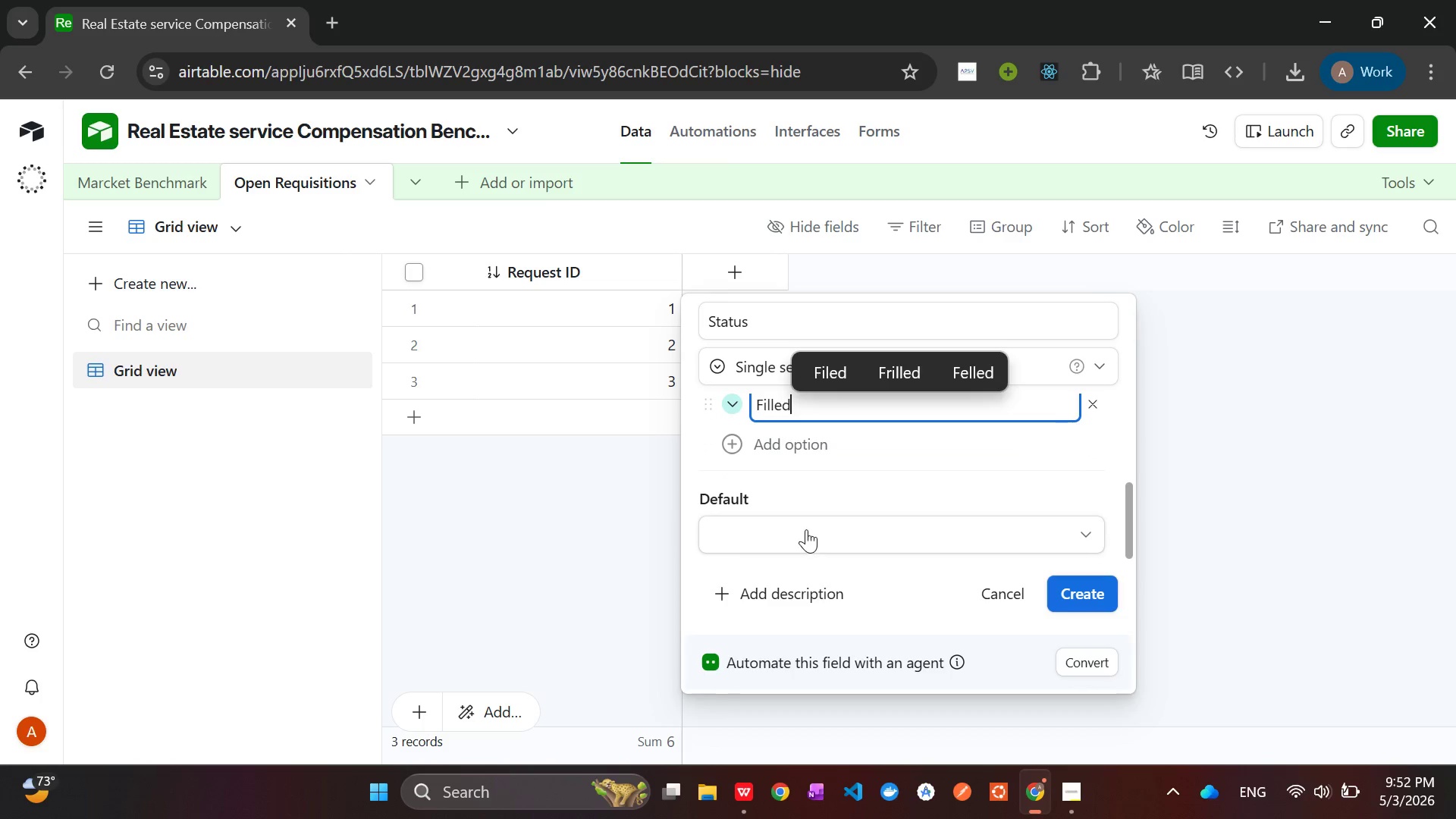 
left_click([806, 529])
 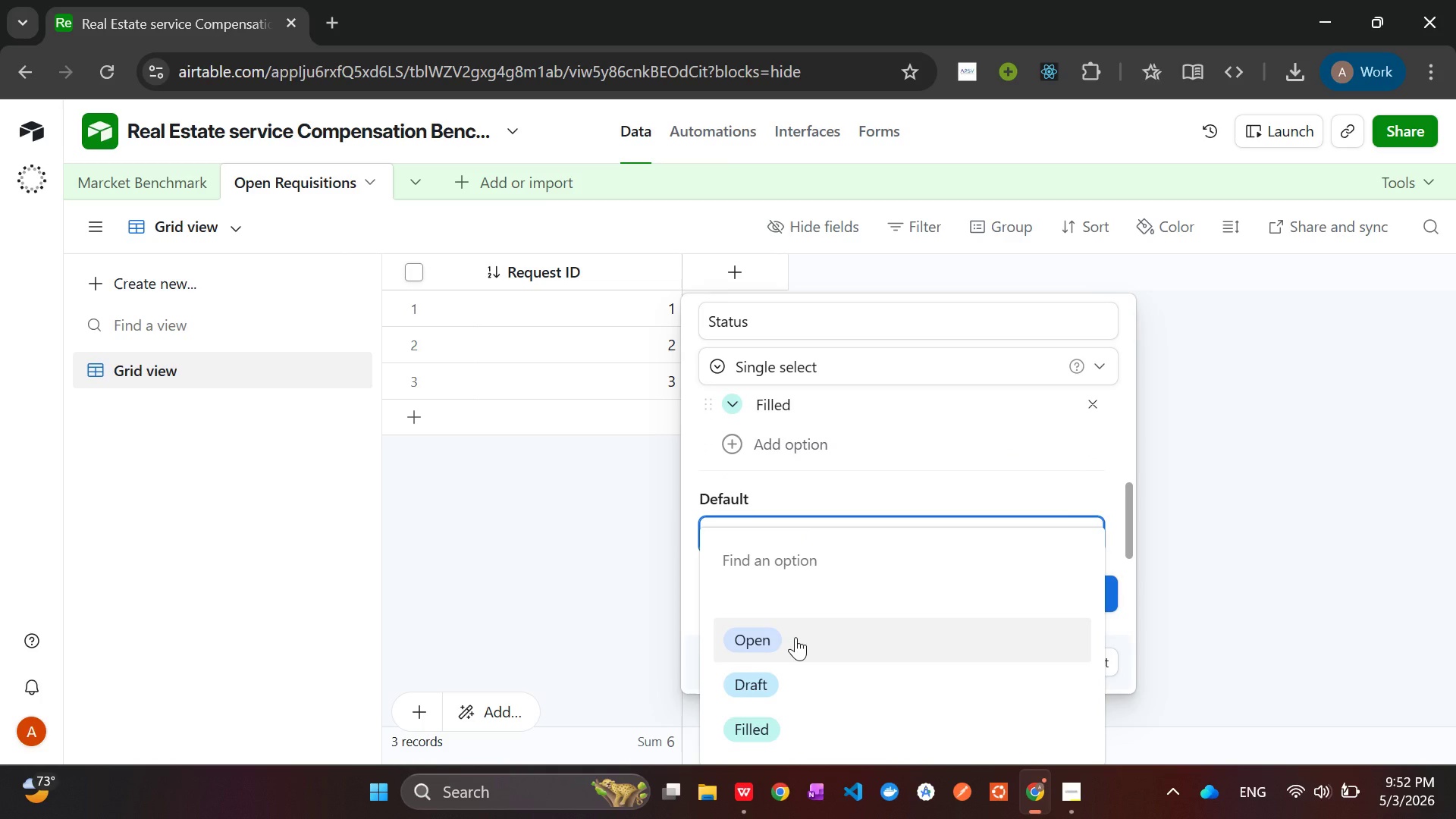 
left_click([795, 637])
 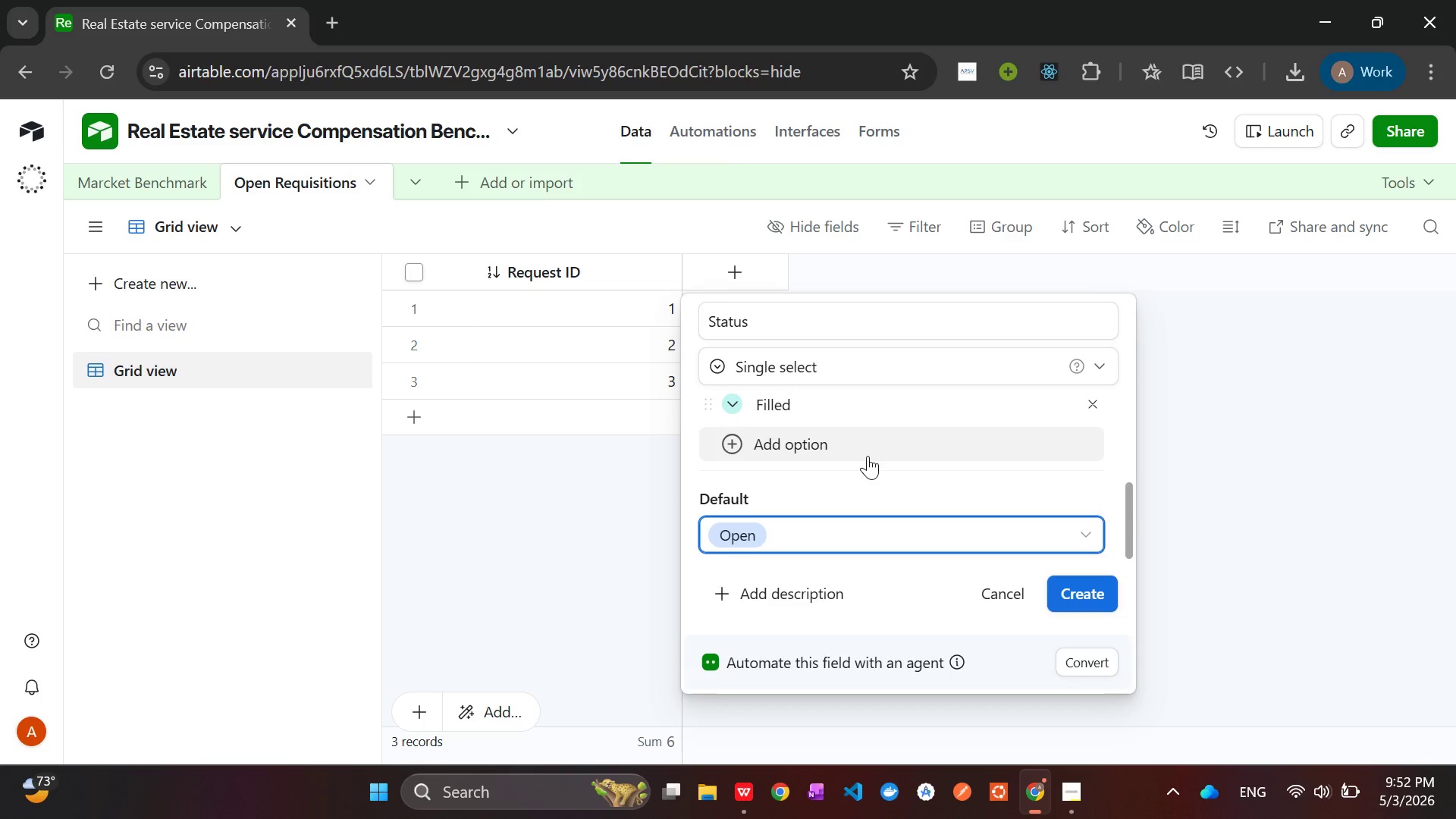 
scroll: coordinate [870, 458], scroll_direction: down, amount: 2.0
 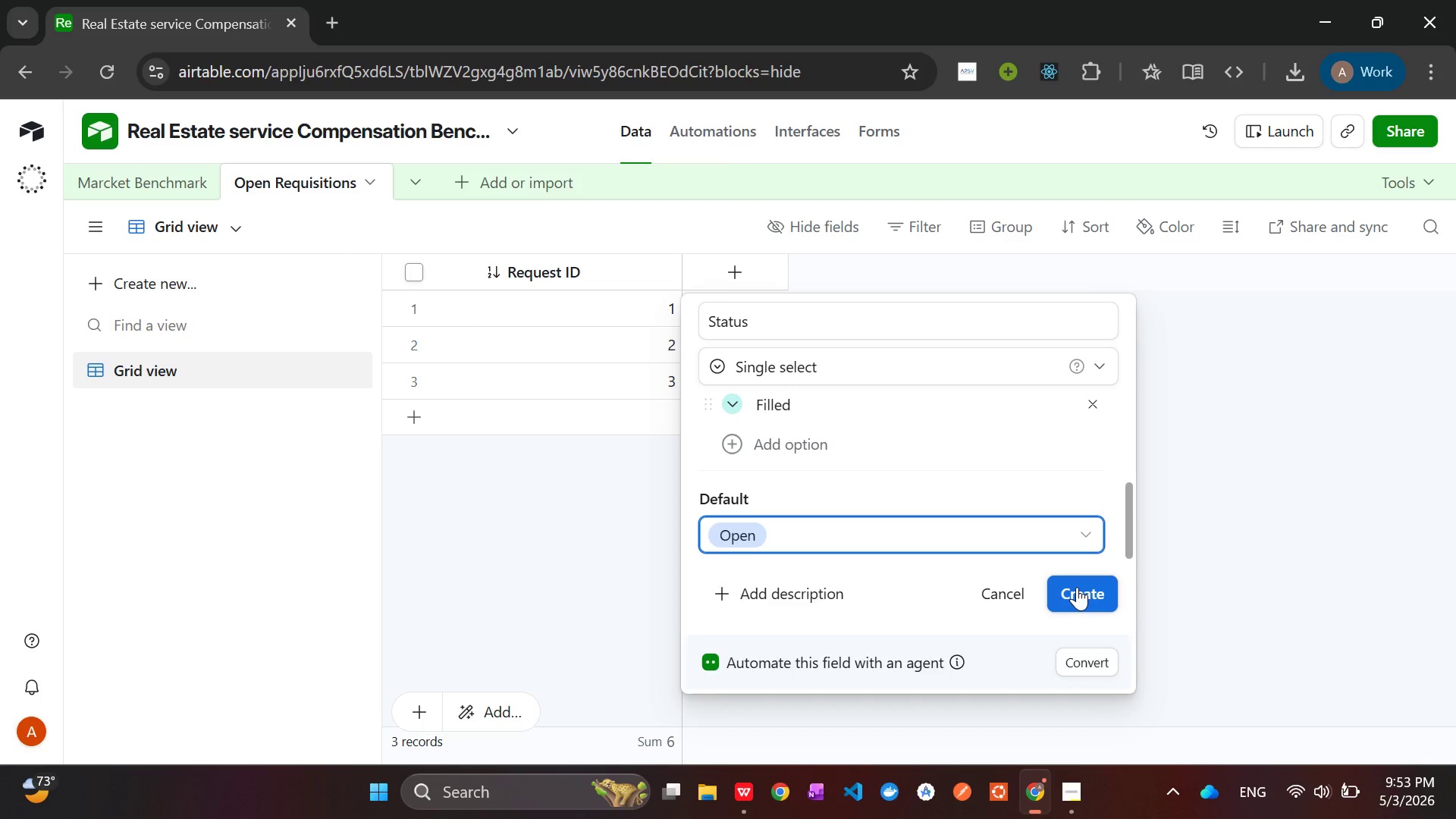 
wait(5.14)
 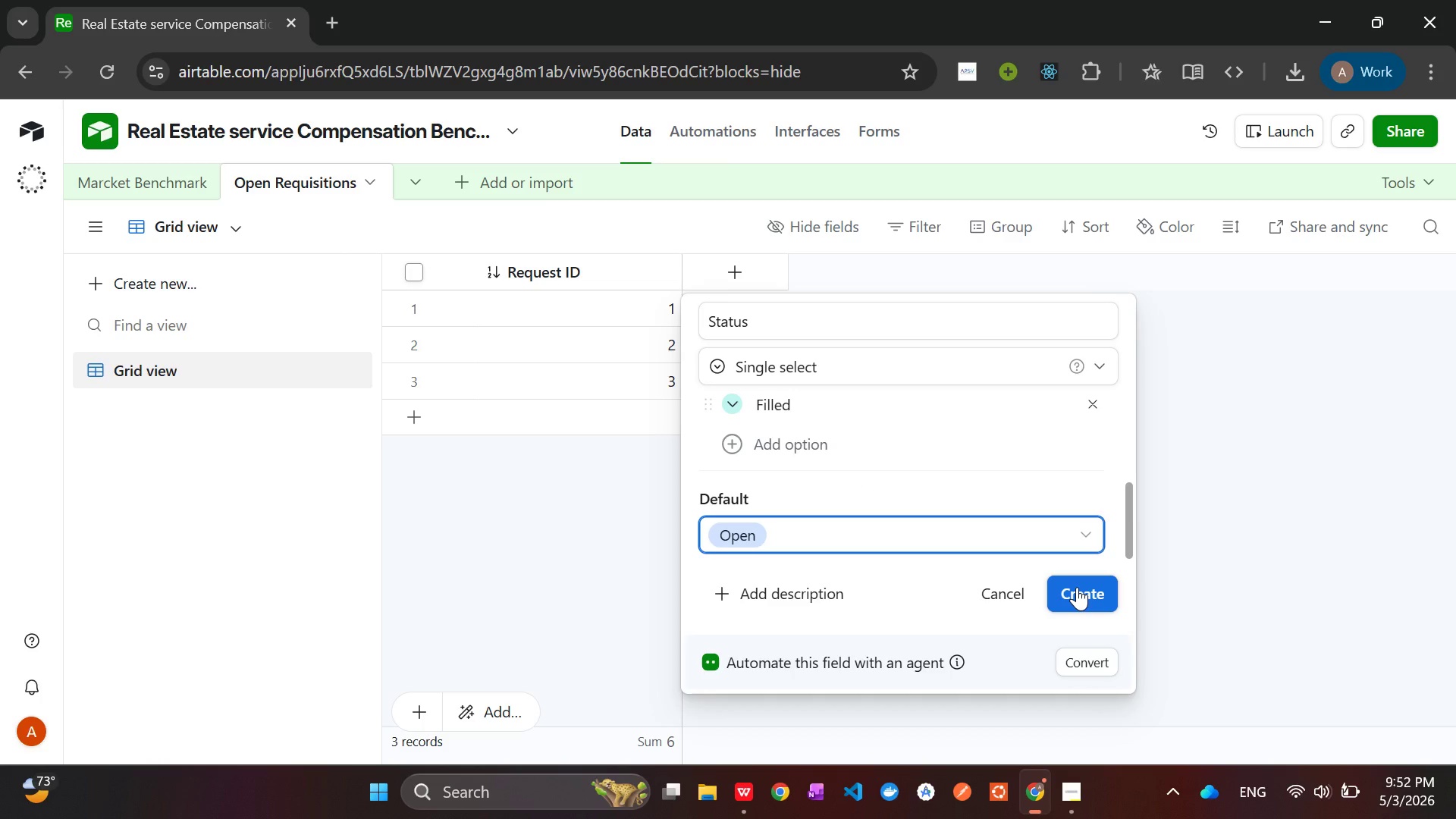 
left_click([1077, 587])
 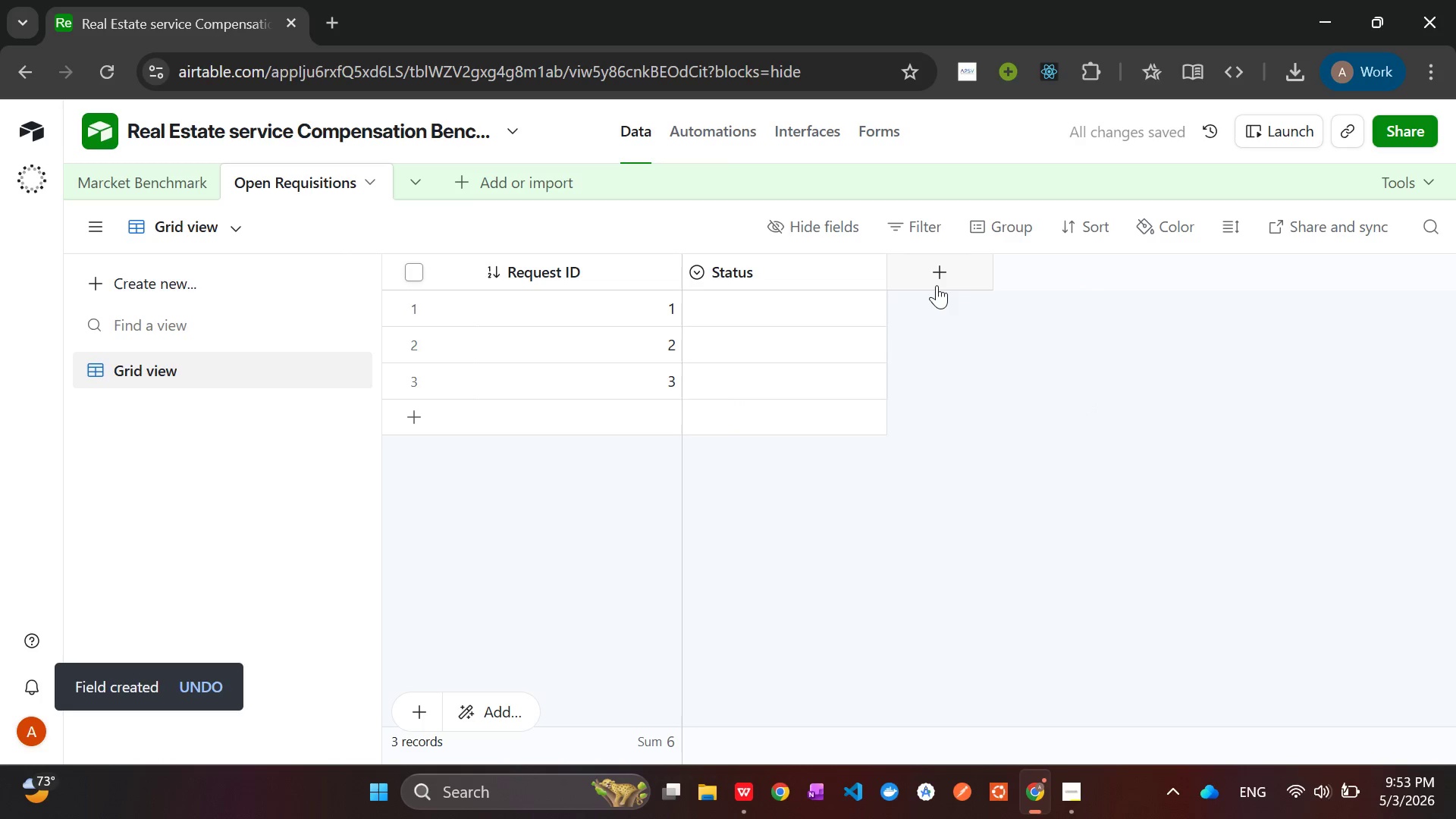 
left_click([937, 285])
 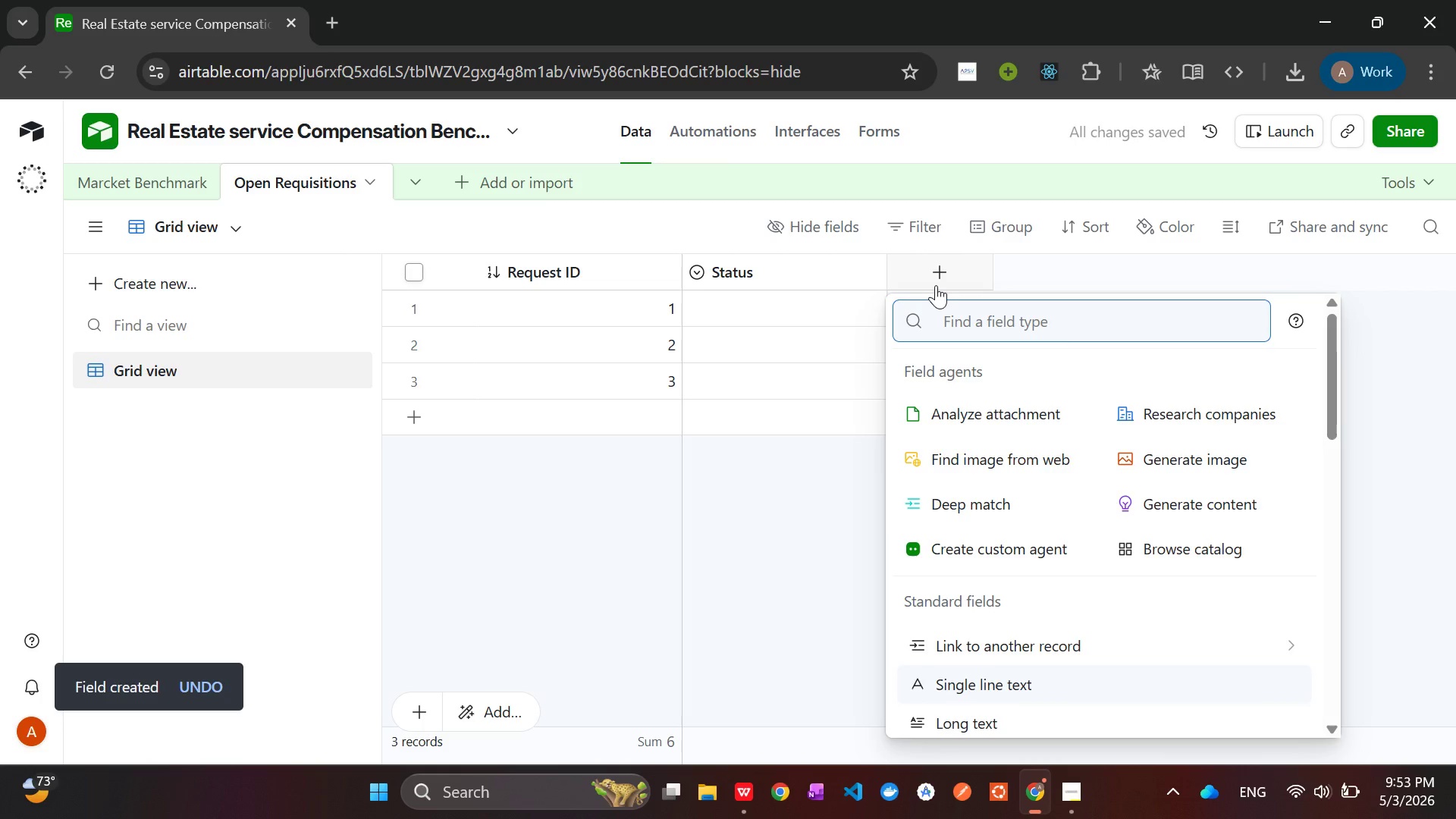 
type(link)
 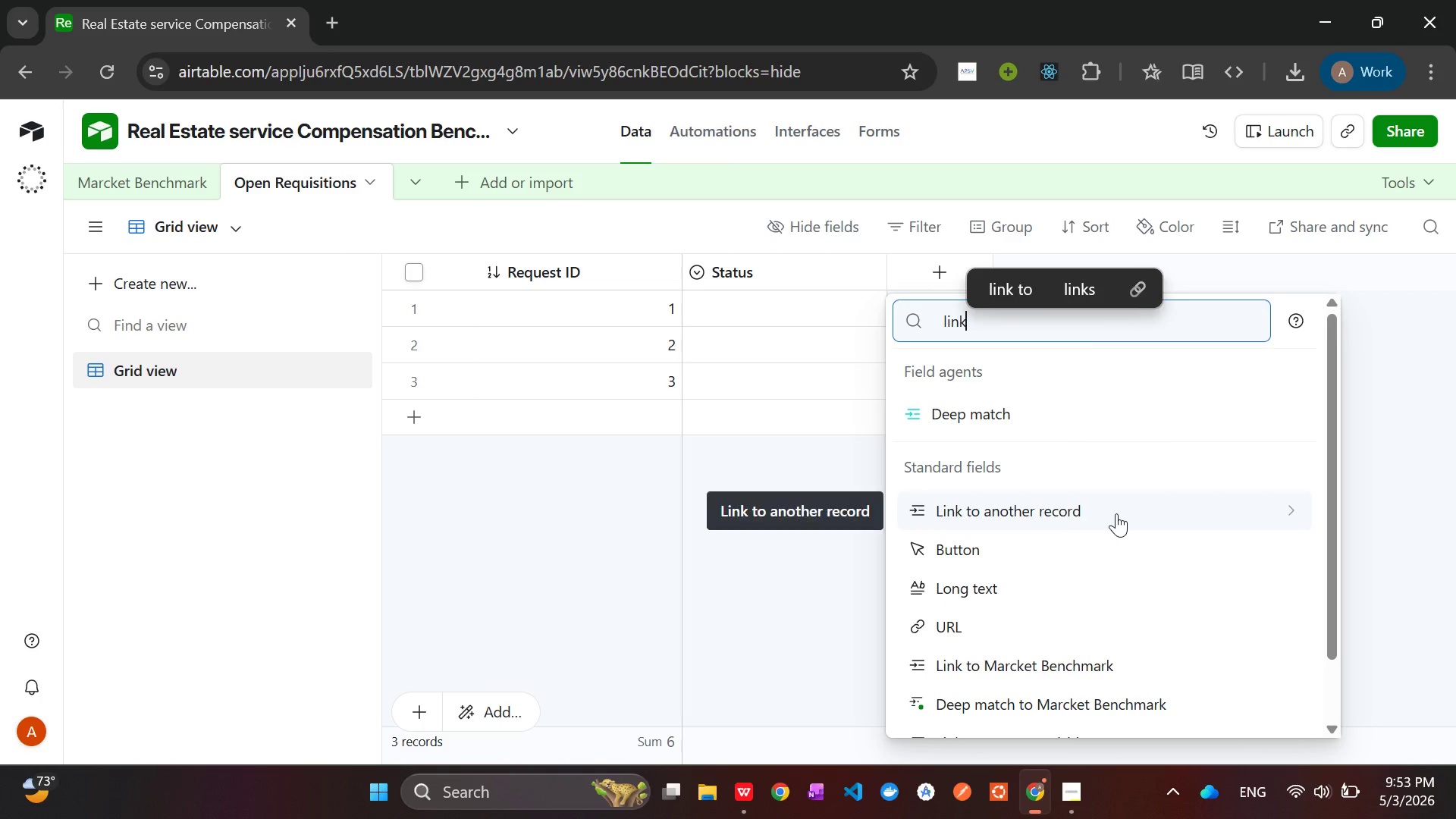 
left_click([1116, 513])
 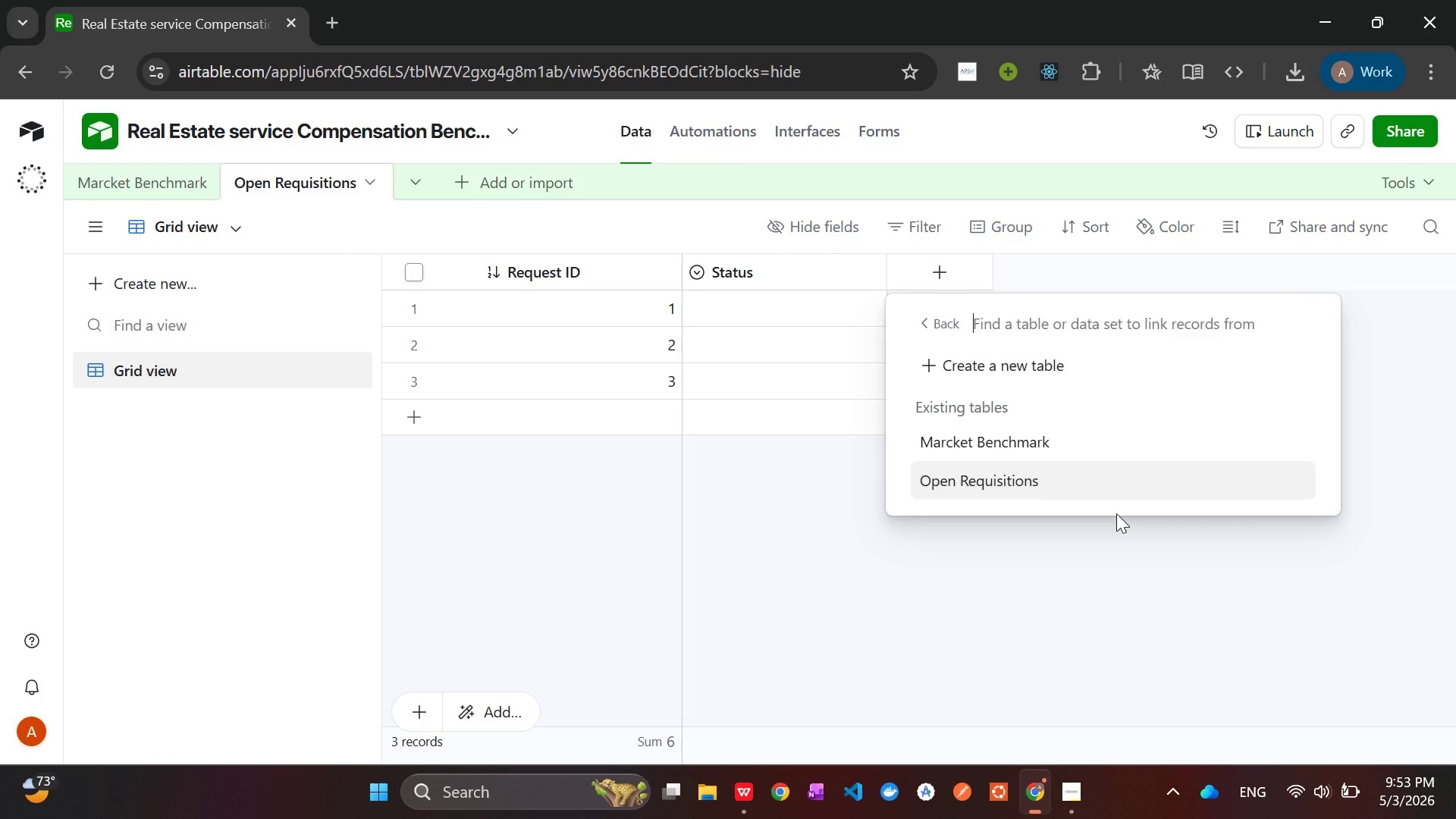 
wait(15.83)
 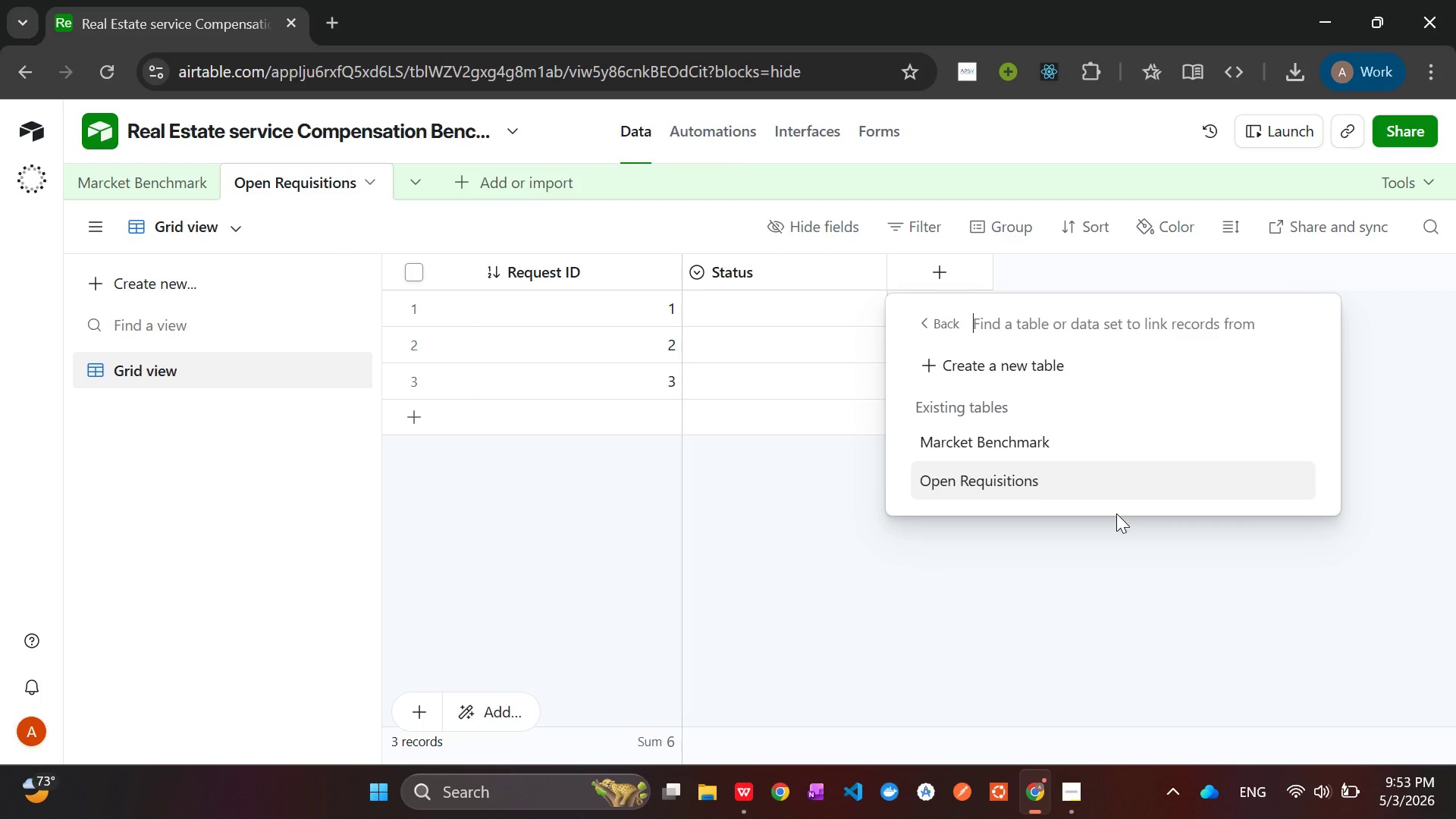 
left_click([1036, 443])
 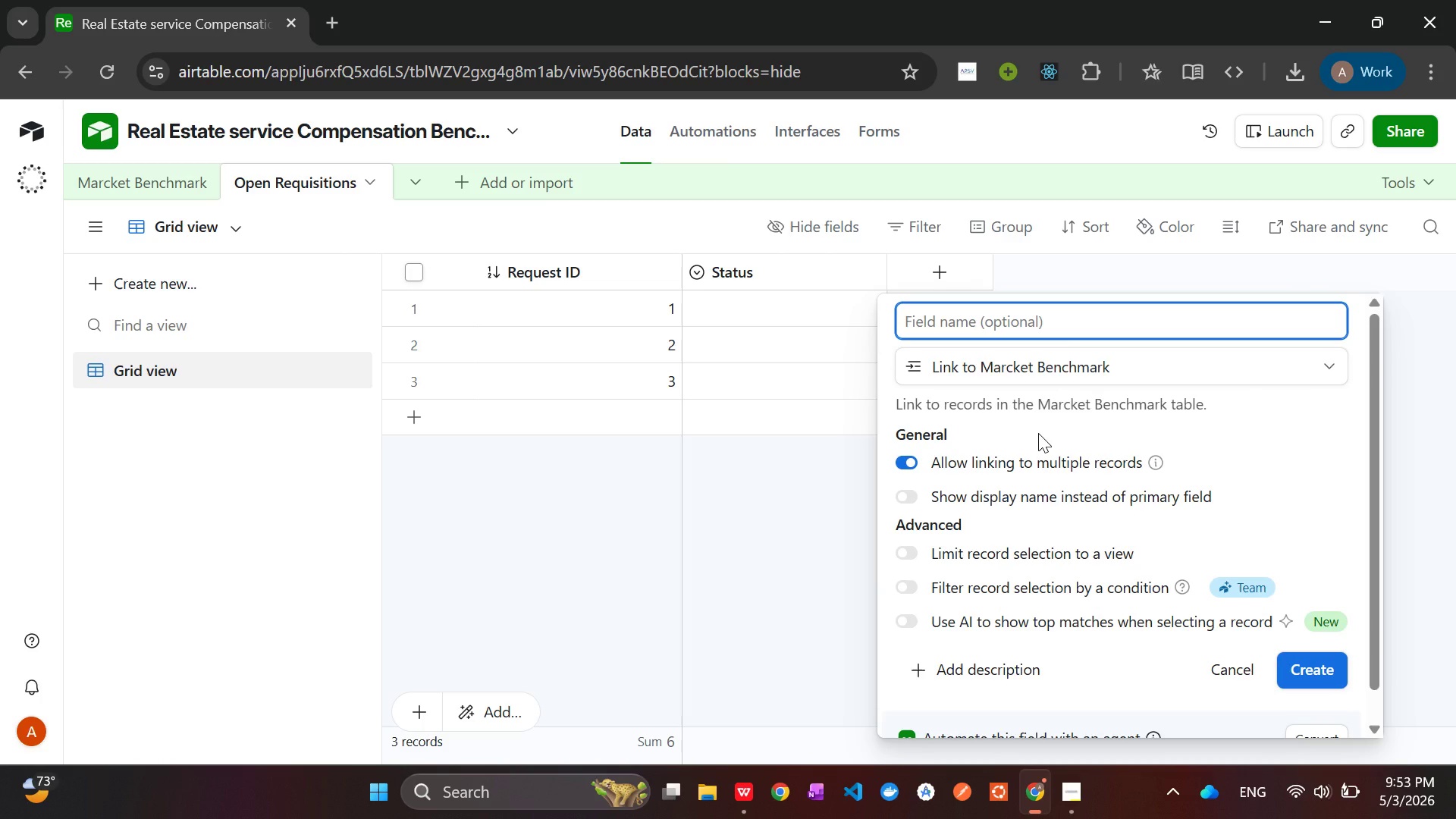 
wait(15.22)
 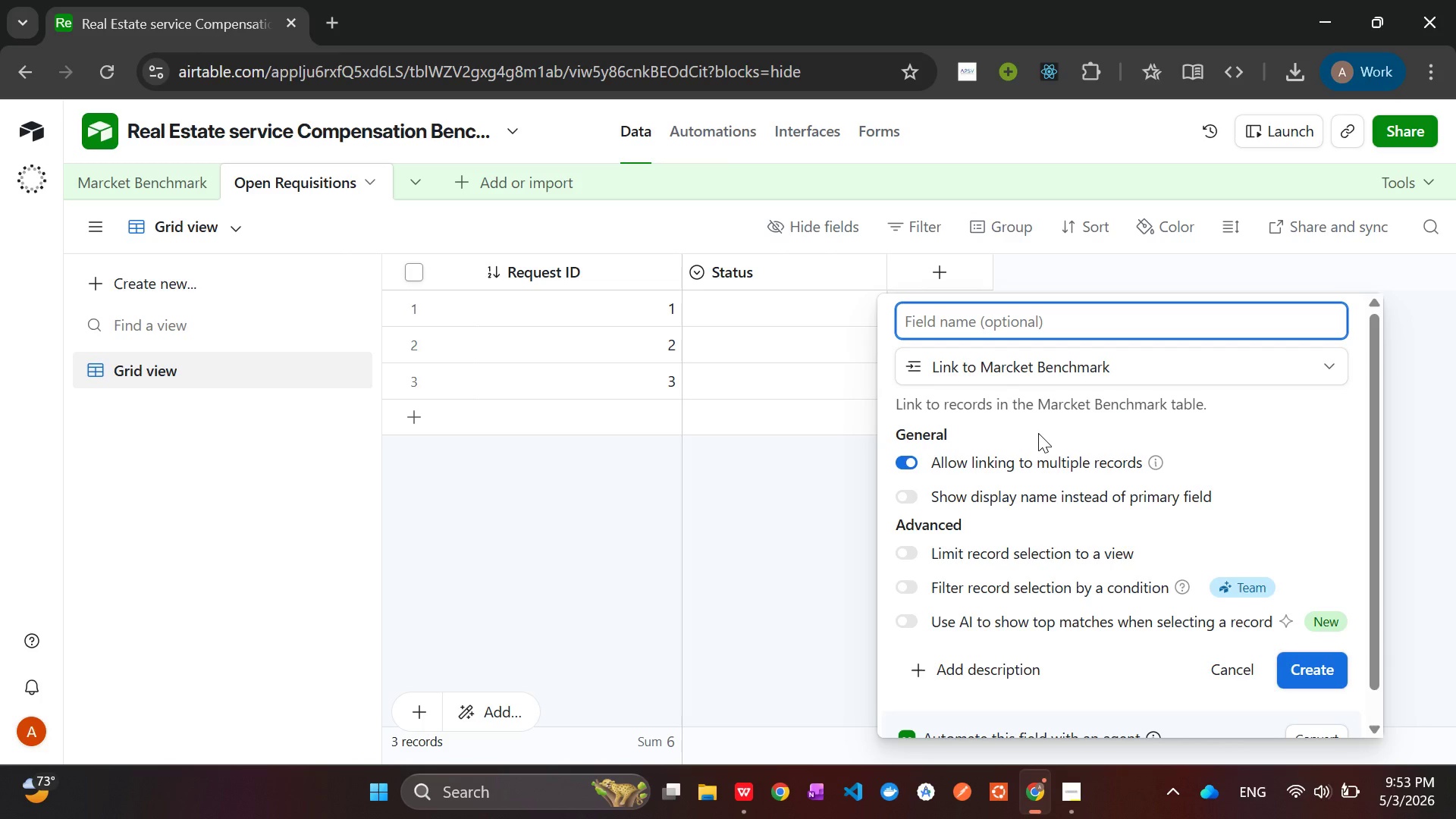 
type(Role )
 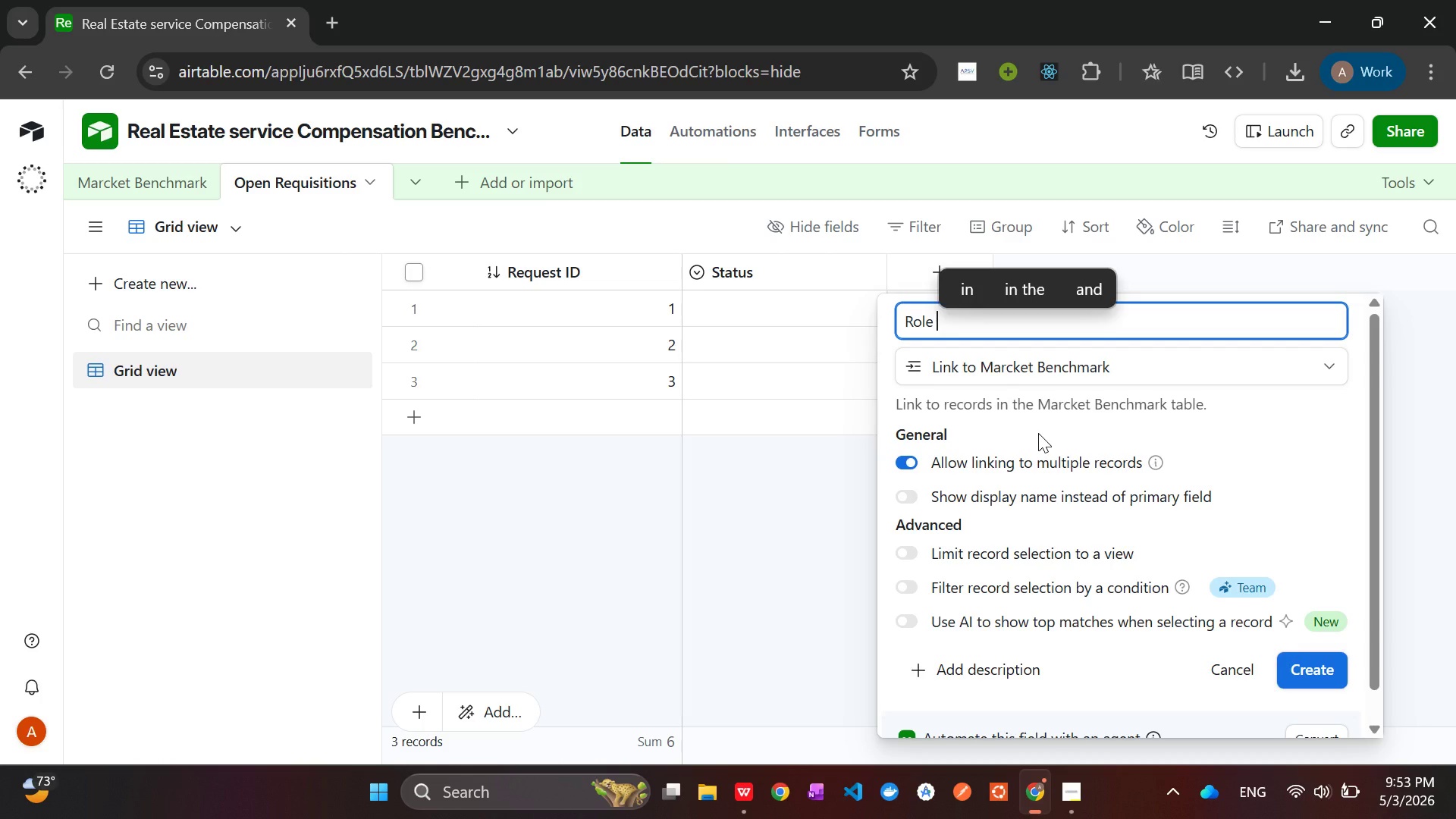 
type(to Hire)
 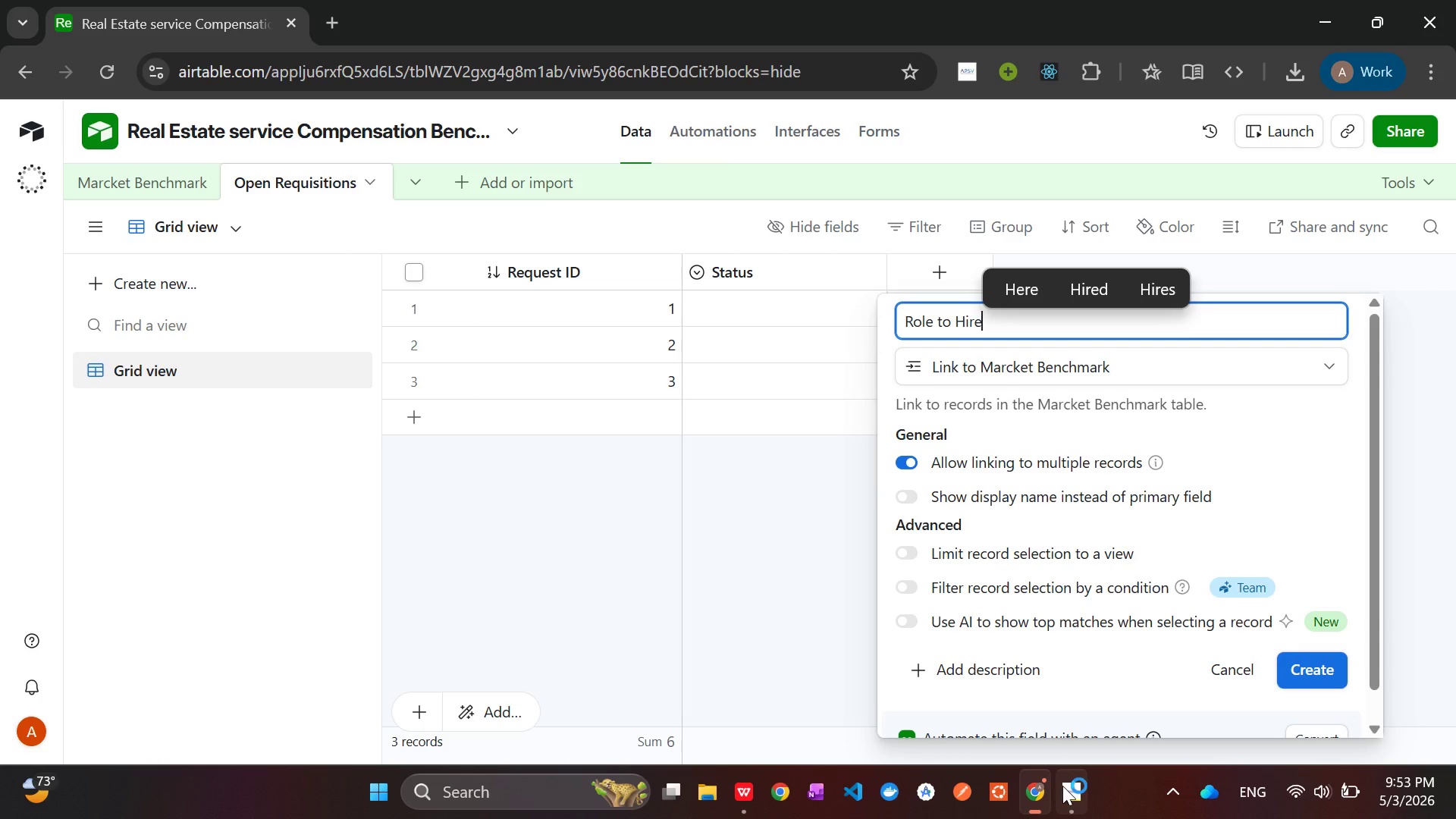 
left_click([1068, 790])